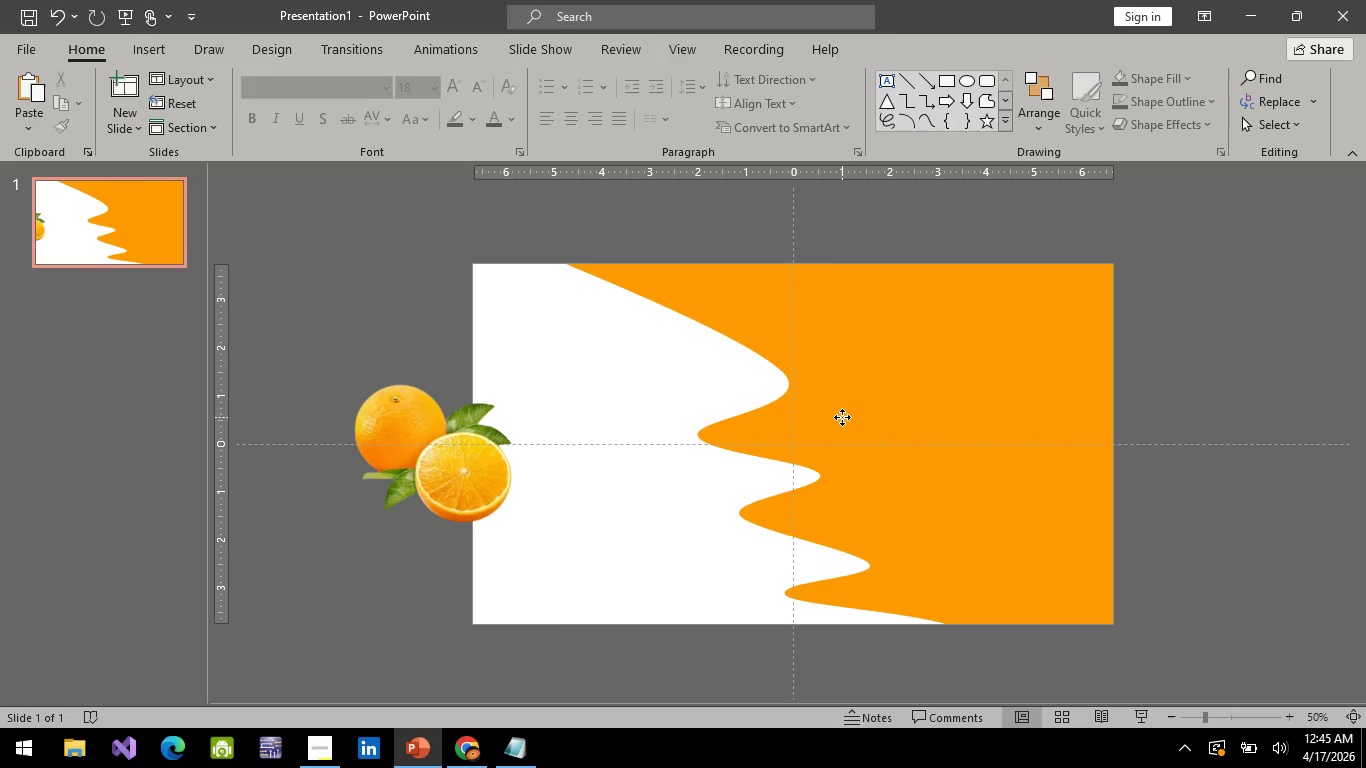 
left_click([842, 417])
 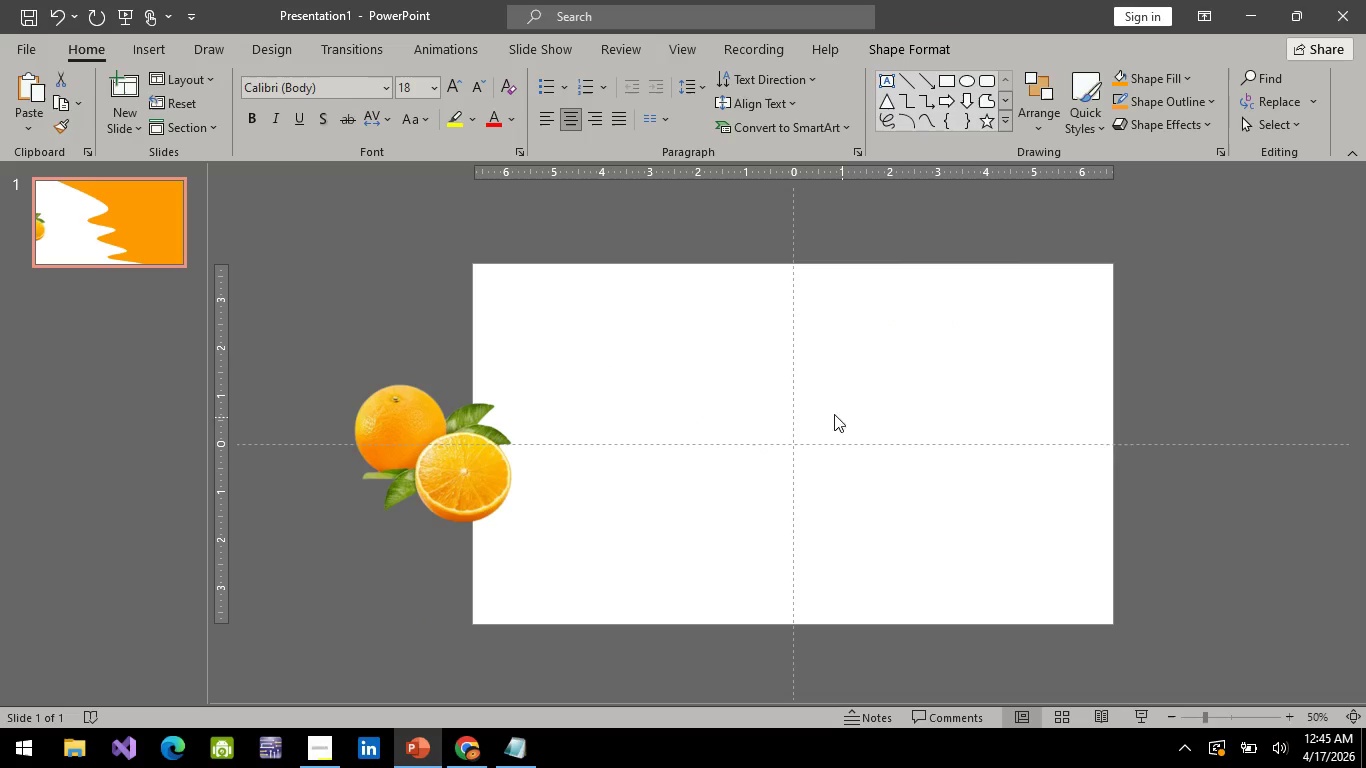 
key(Delete)
 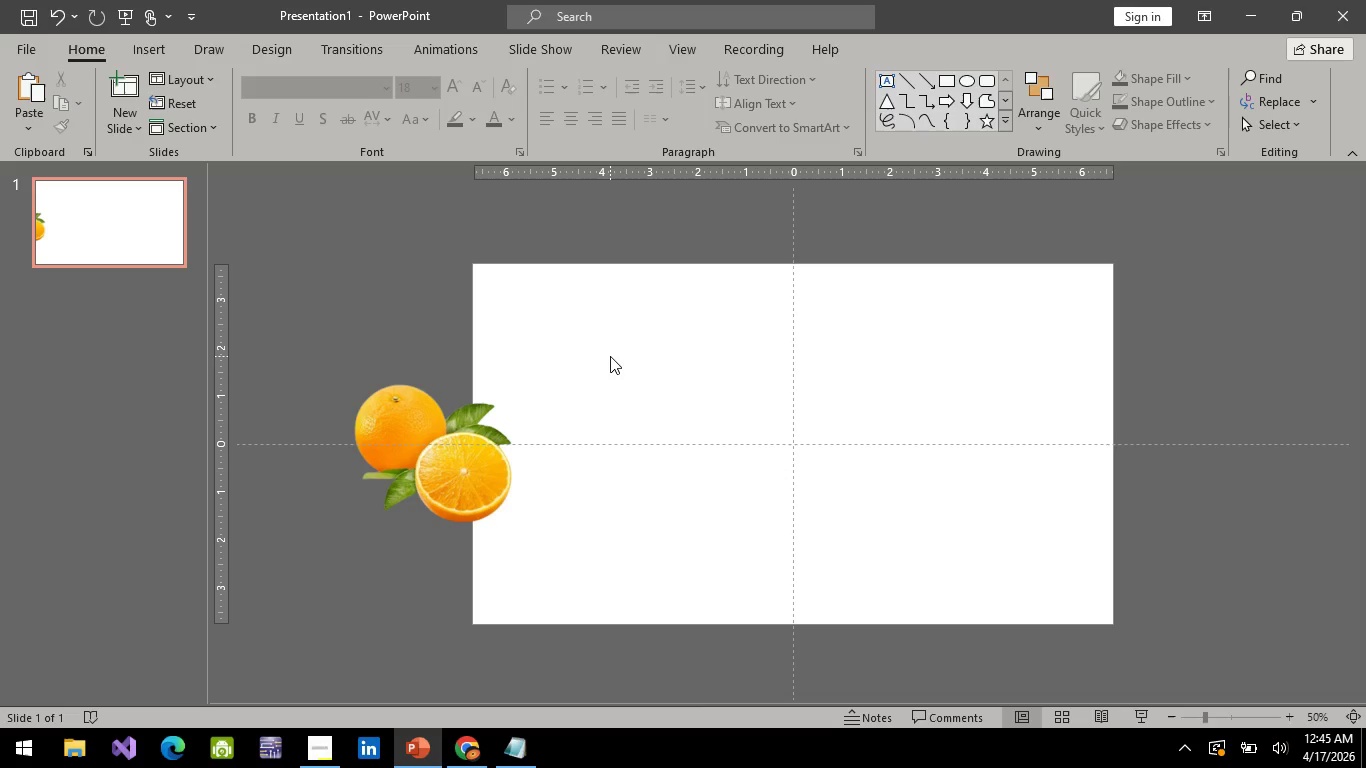 
right_click([610, 356])
 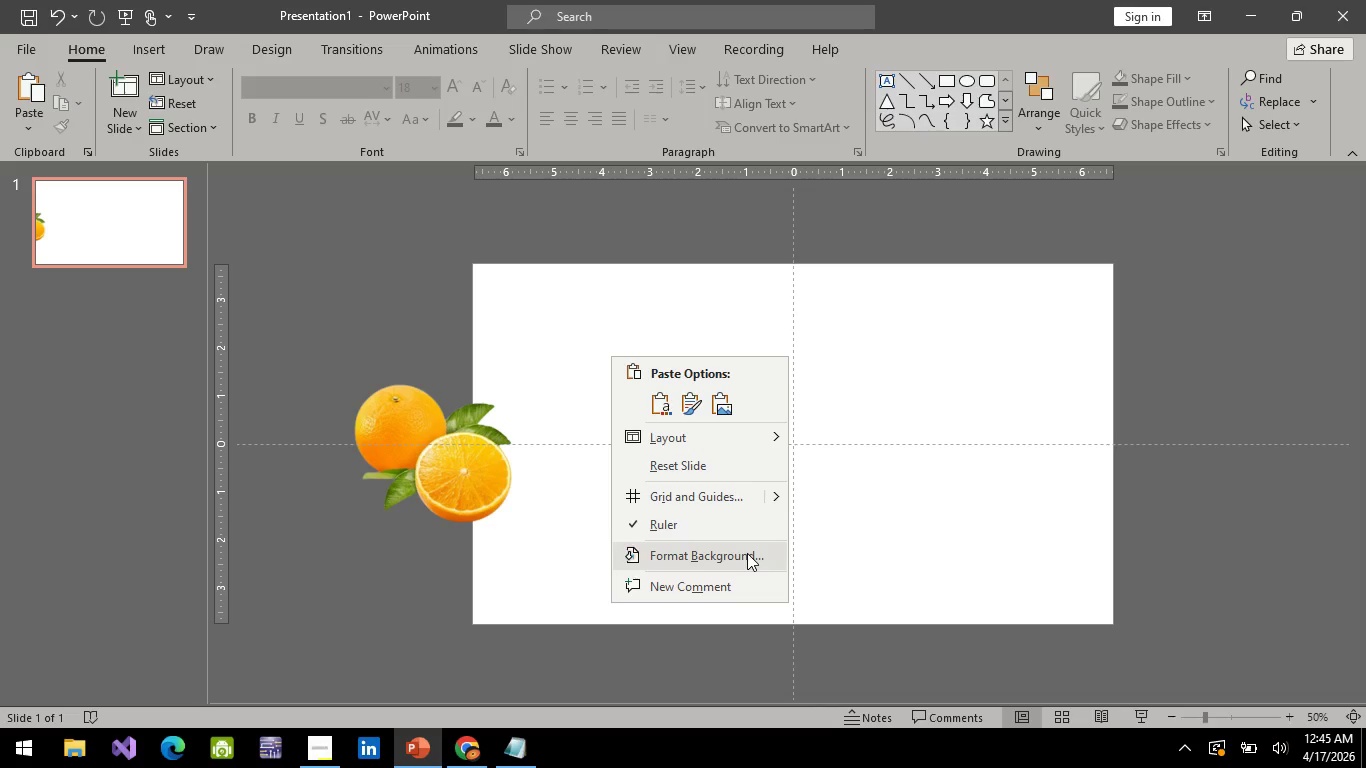 
left_click([747, 553])
 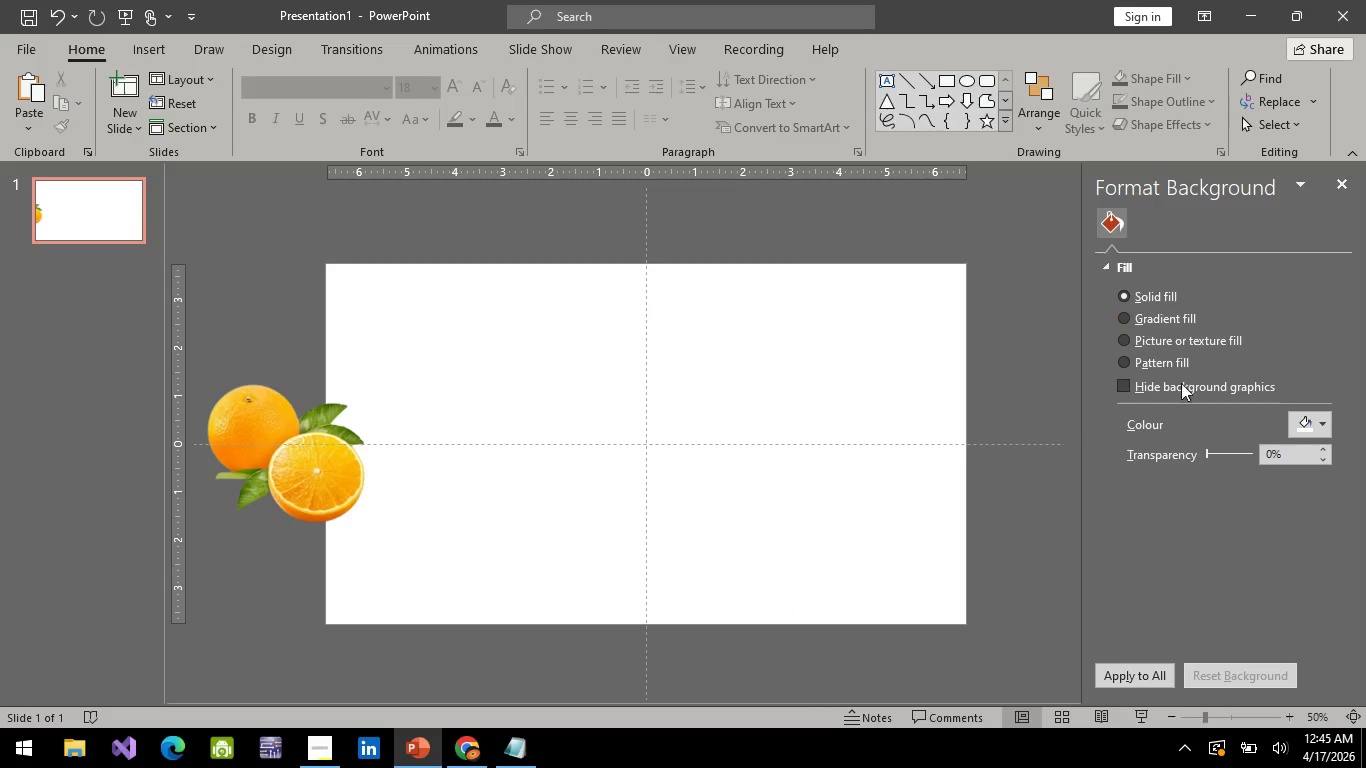 
left_click([1311, 414])
 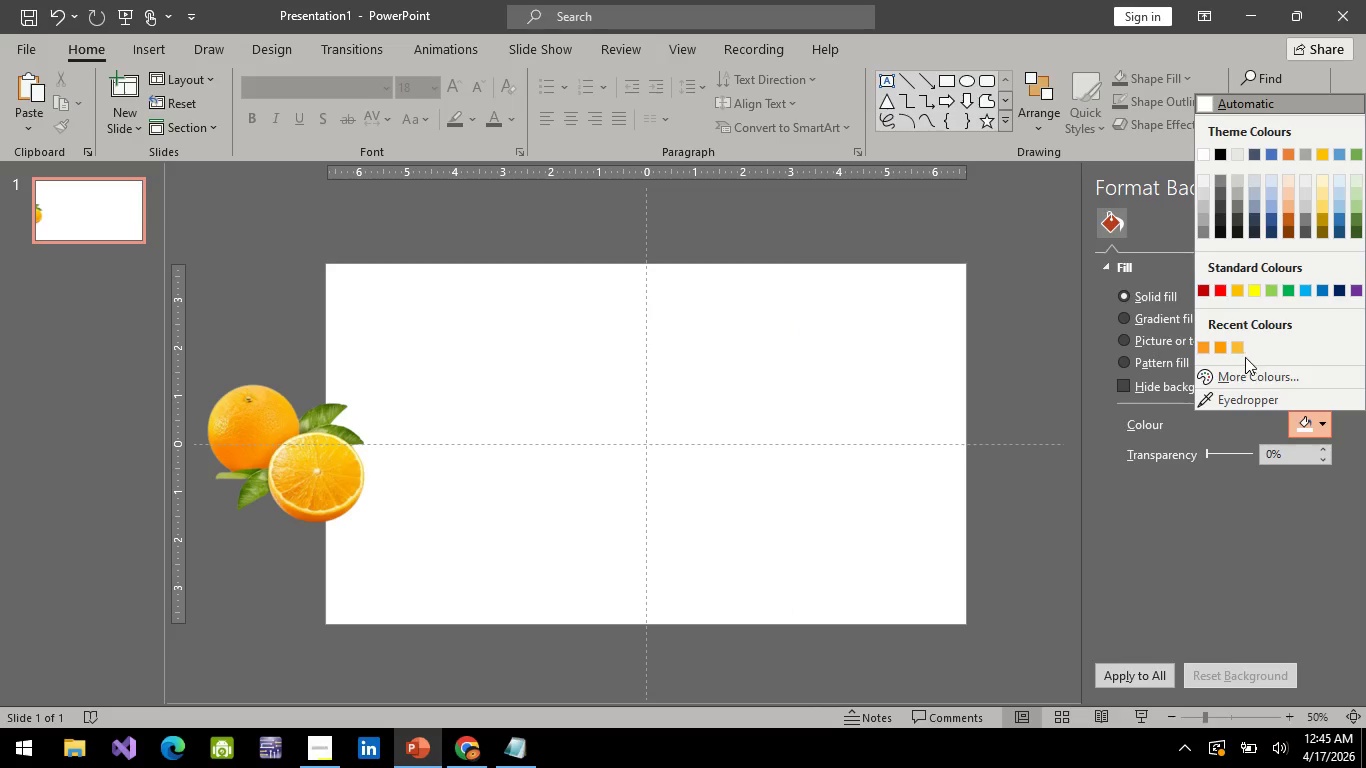 
left_click([1242, 346])
 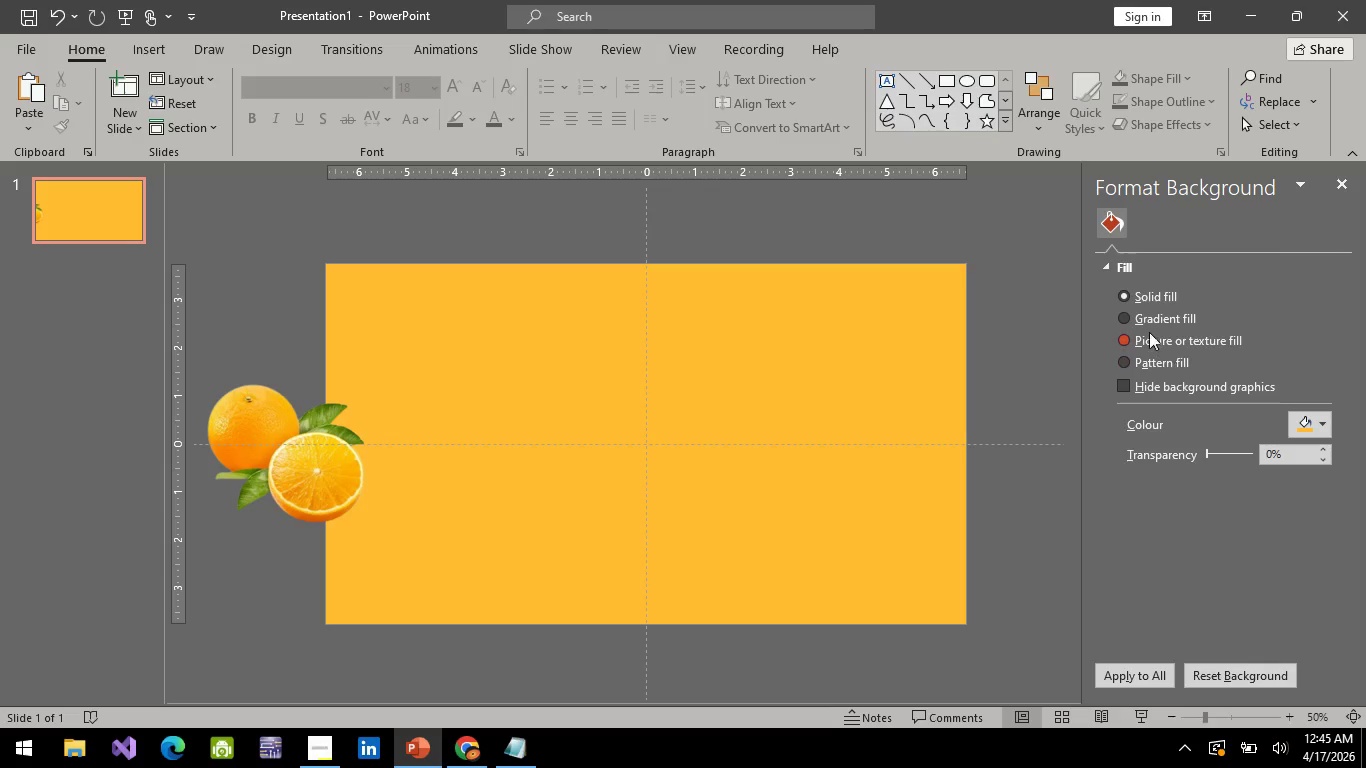 
left_click([1133, 317])
 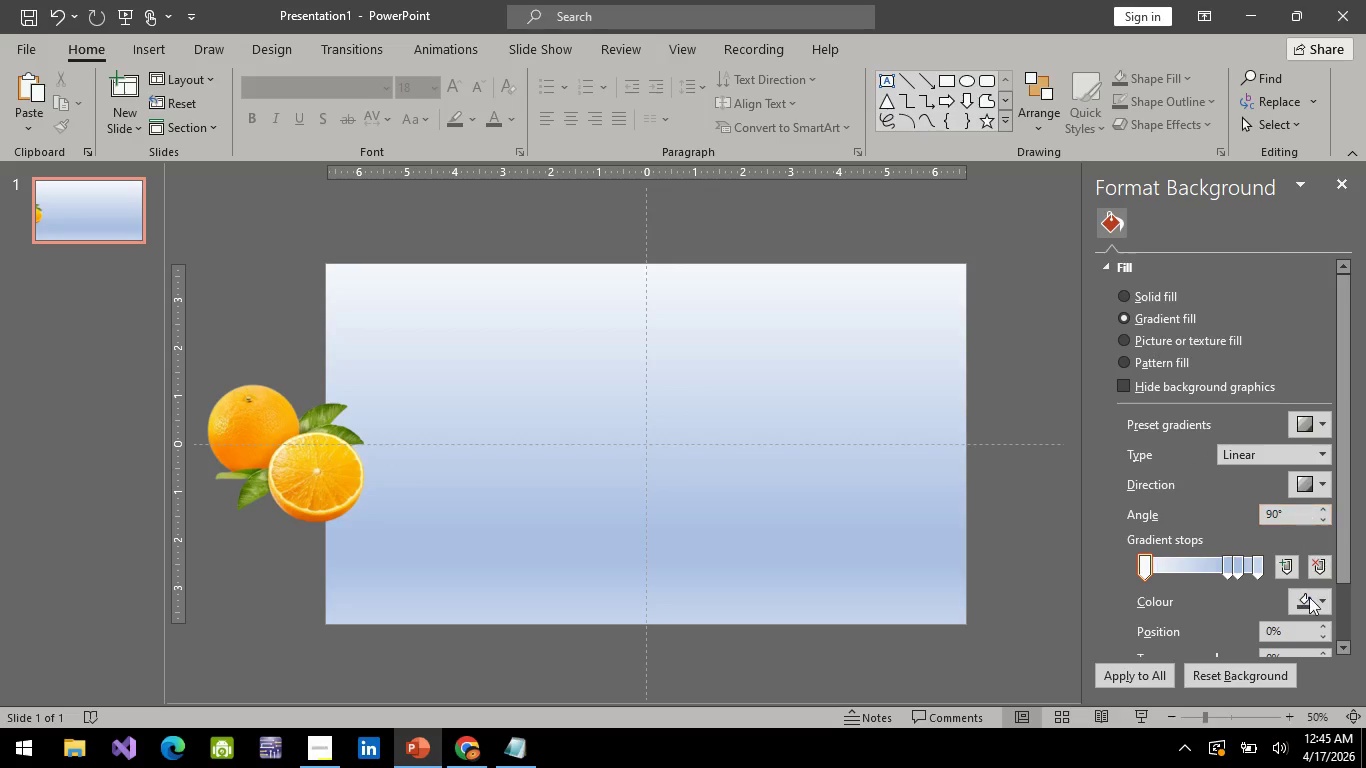 
left_click([1309, 603])
 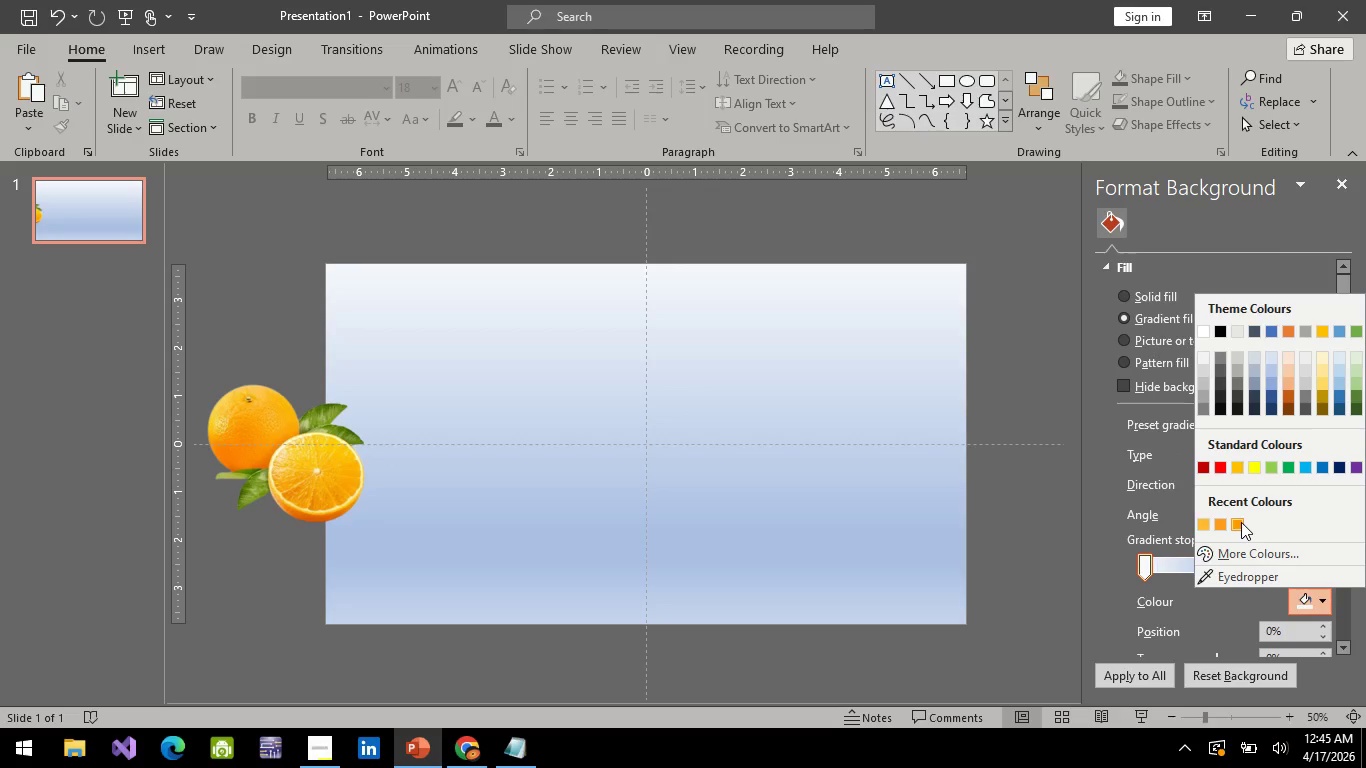 
left_click([1241, 522])
 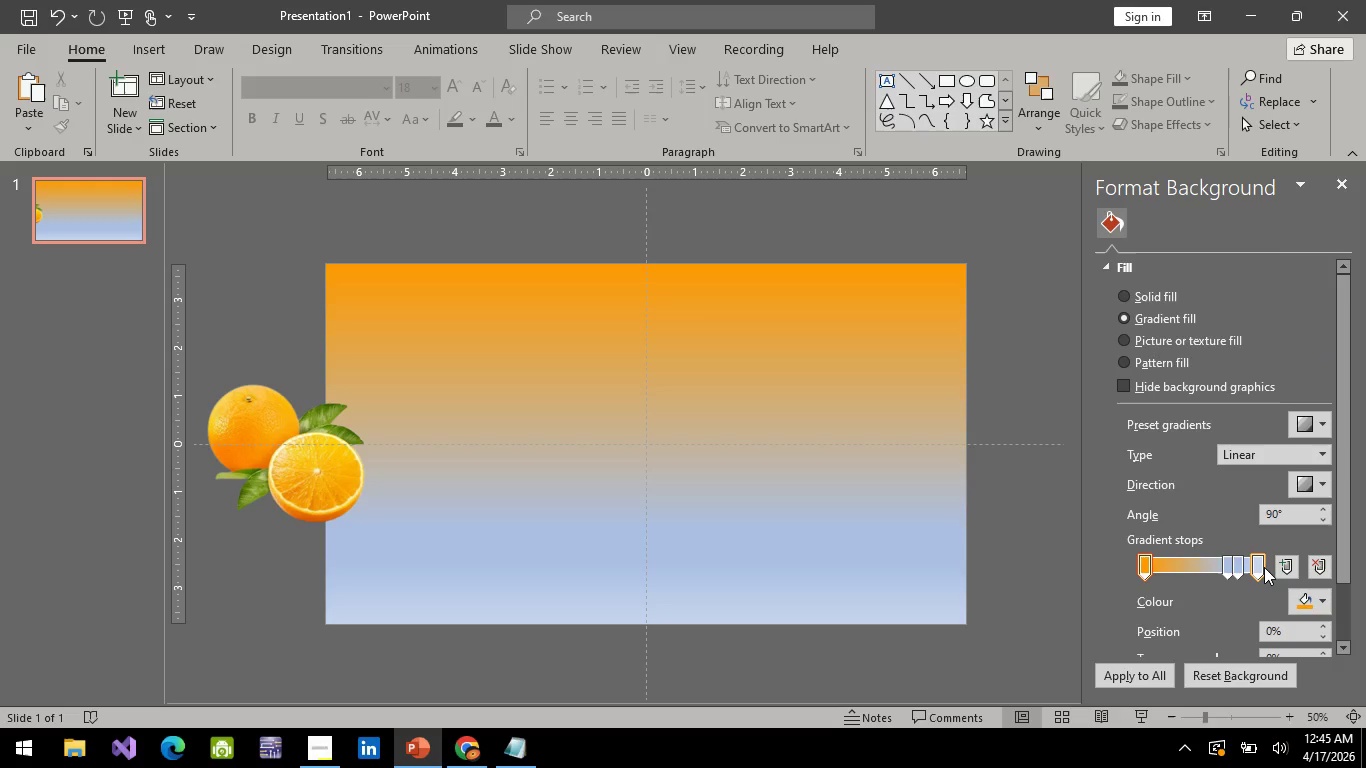 
left_click([1259, 570])
 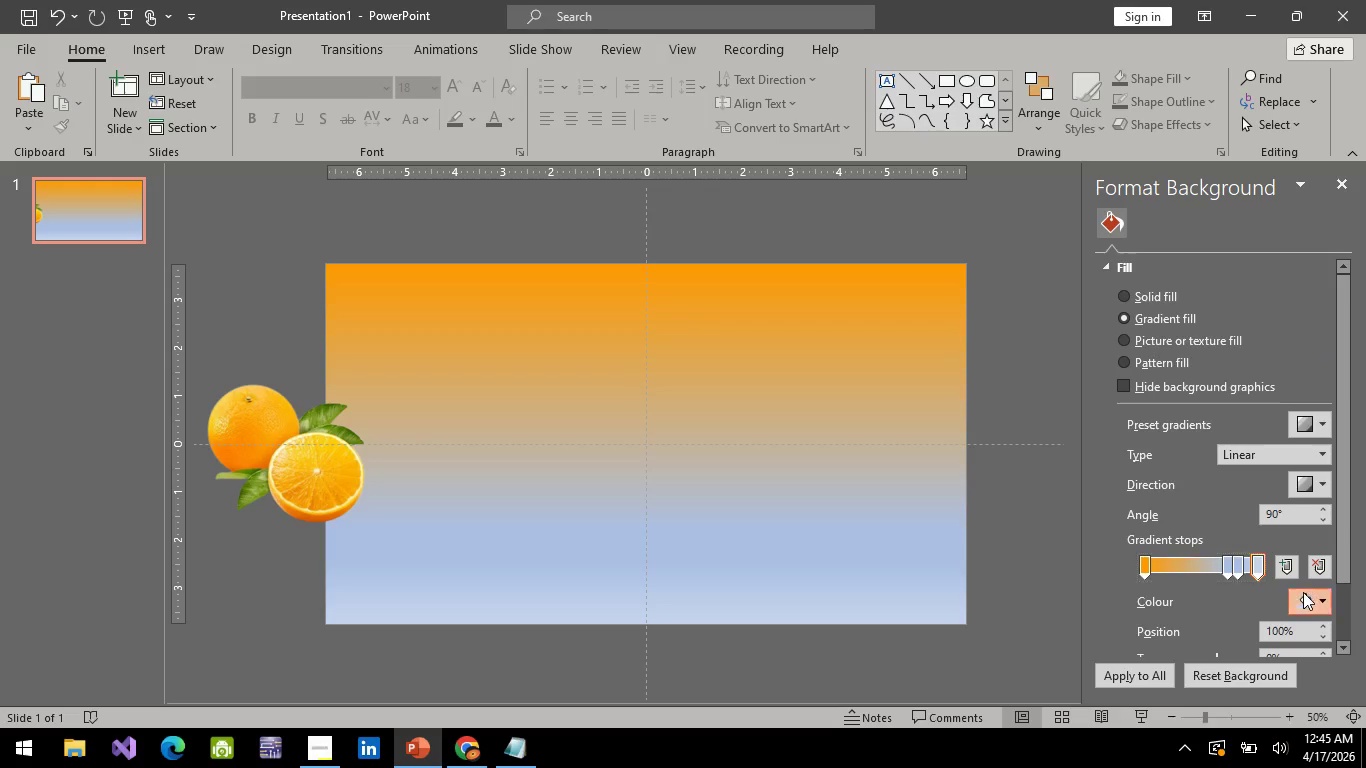 
left_click([1303, 592])
 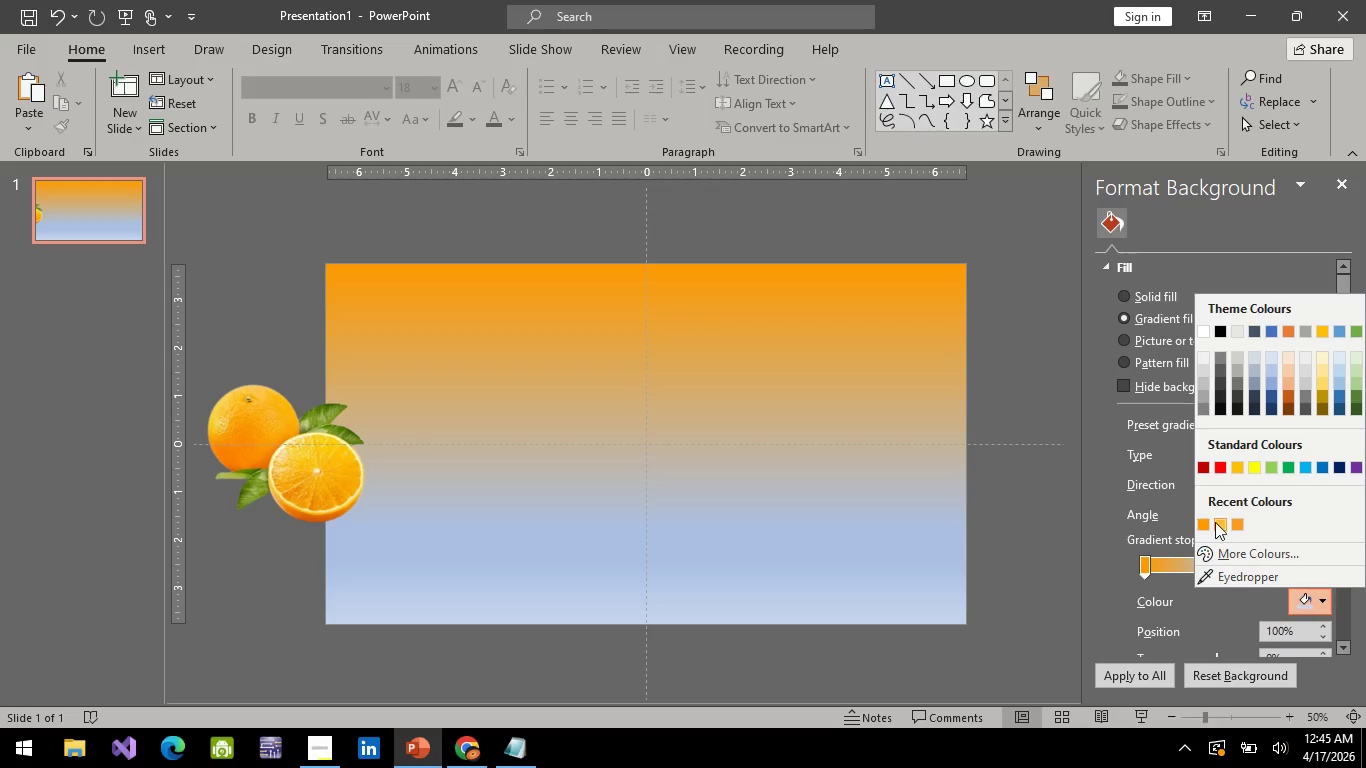 
left_click([1221, 523])
 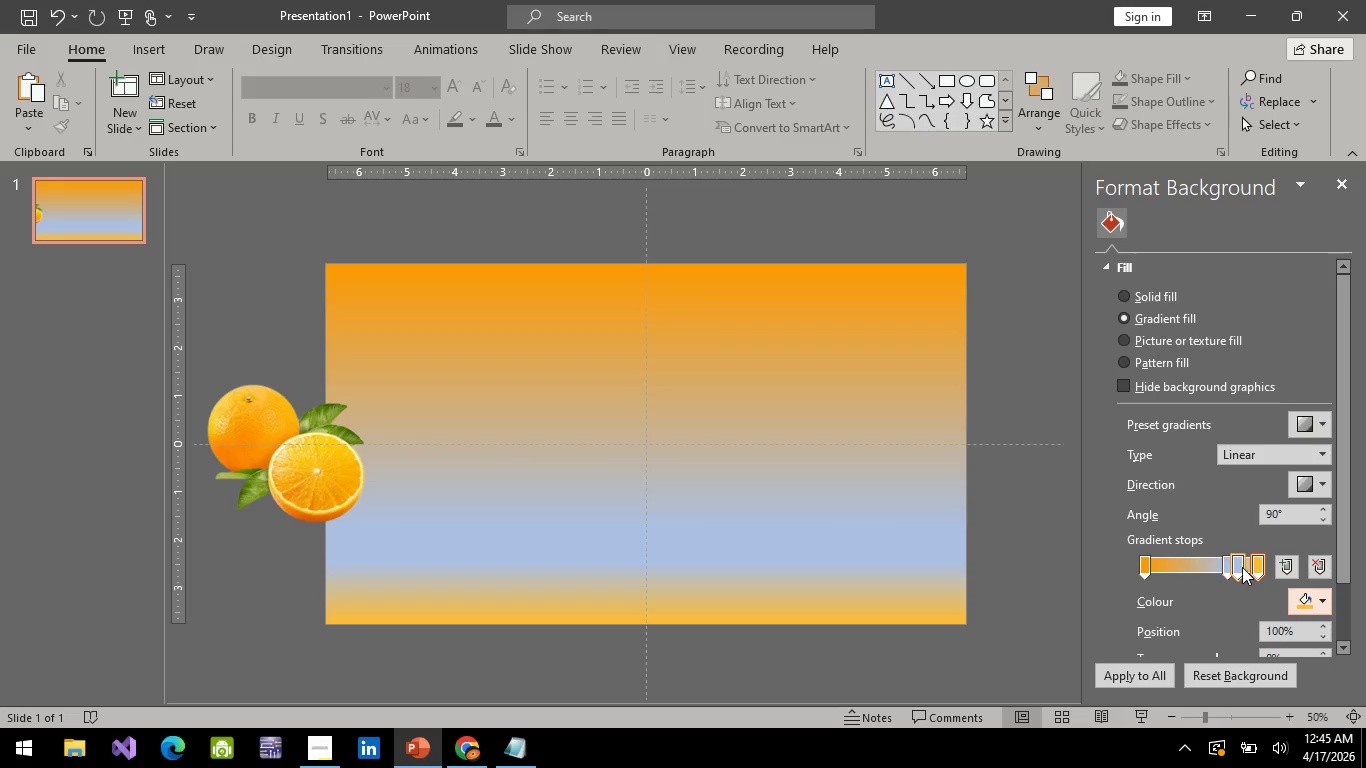 
left_click([1243, 567])
 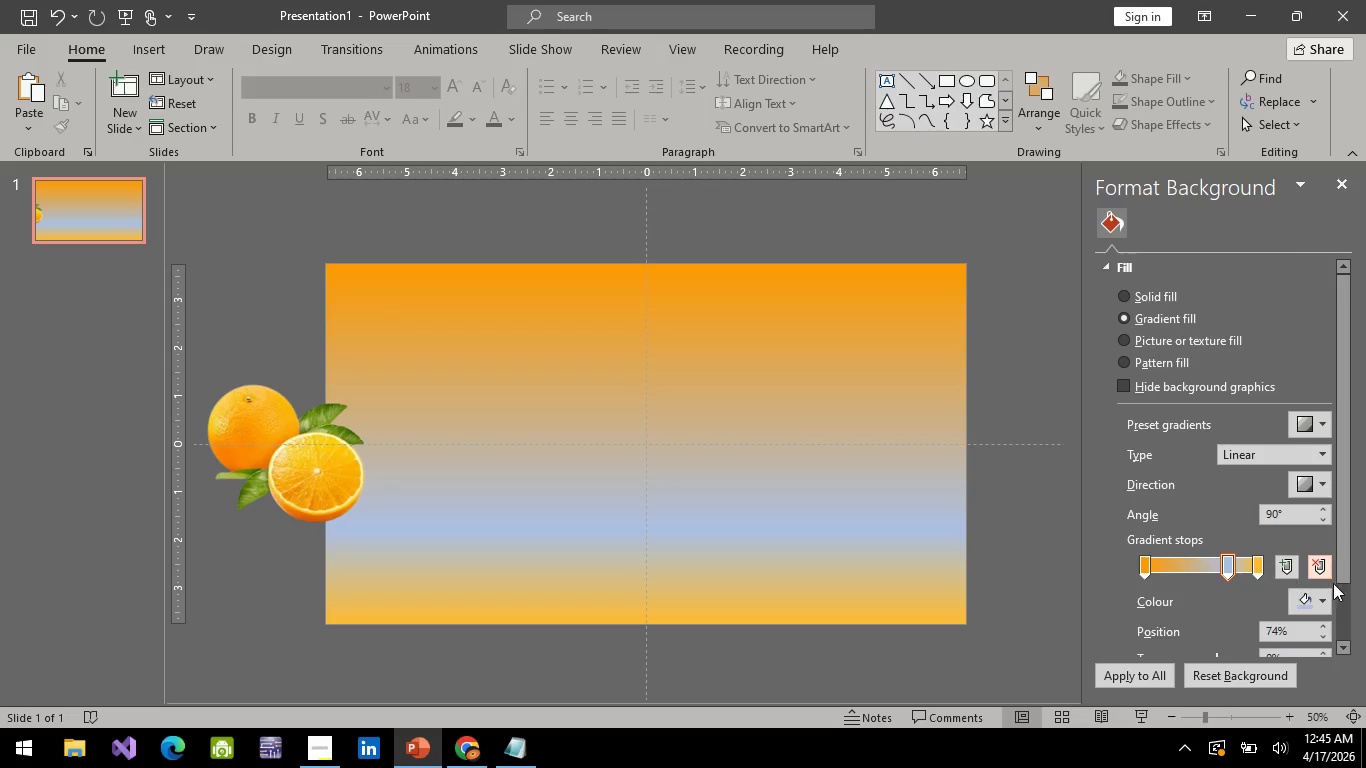 
left_click([1318, 561])
 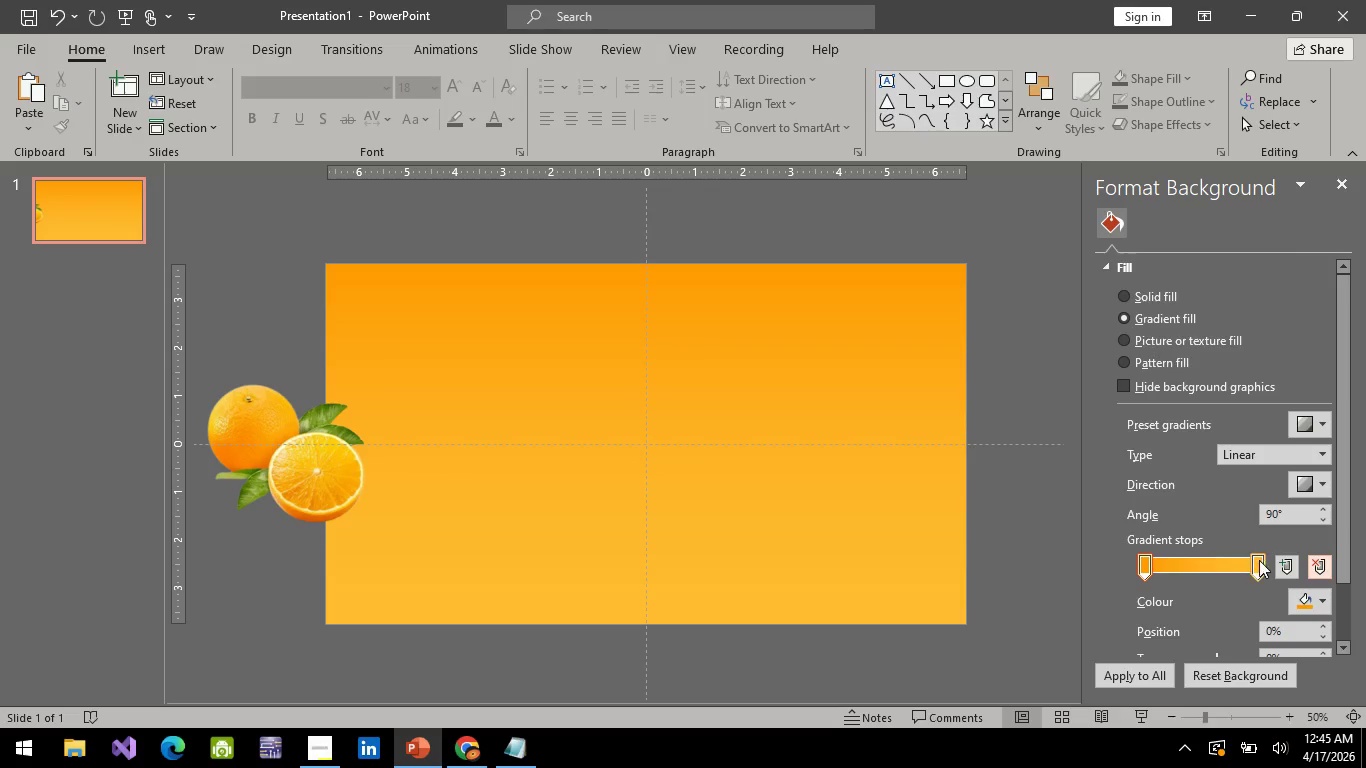 
left_click_drag(start_coordinate=[1260, 562], to_coordinate=[1270, 566])
 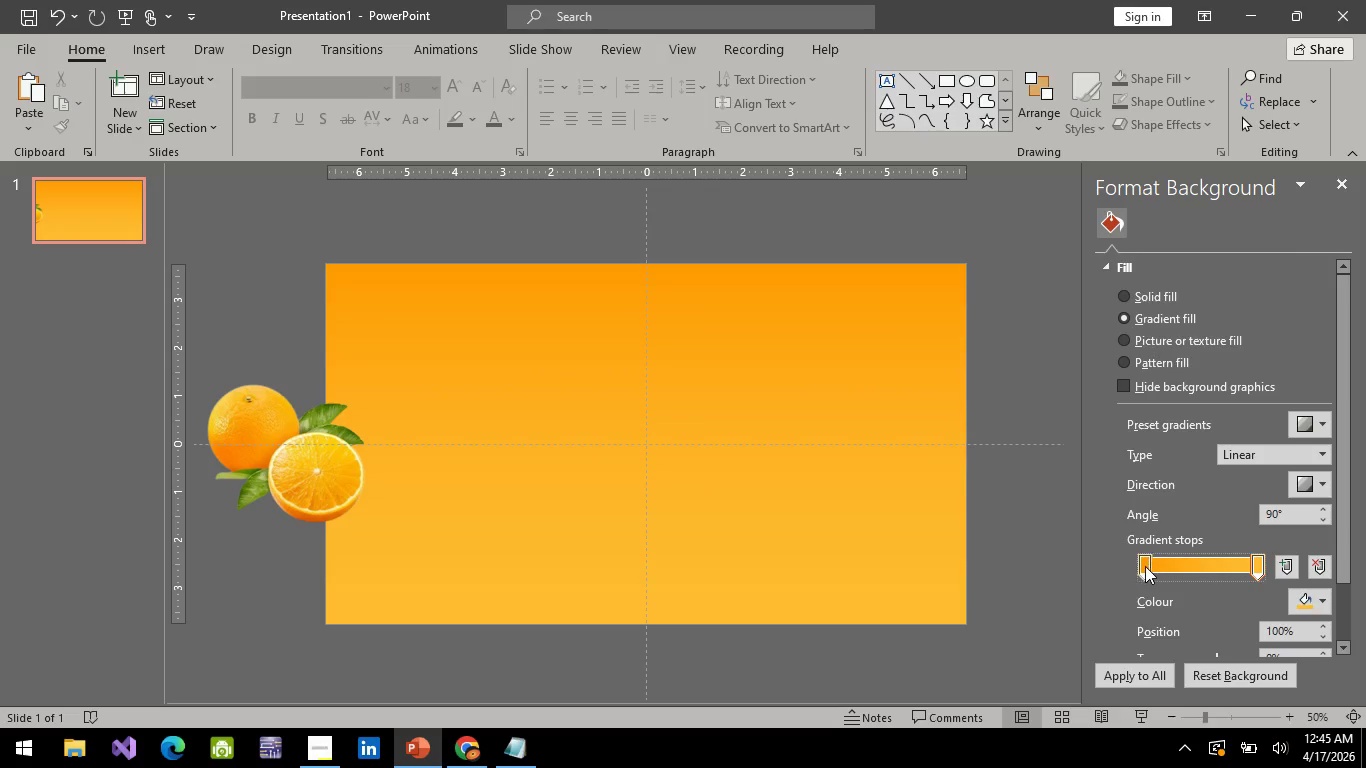 
left_click([1145, 566])
 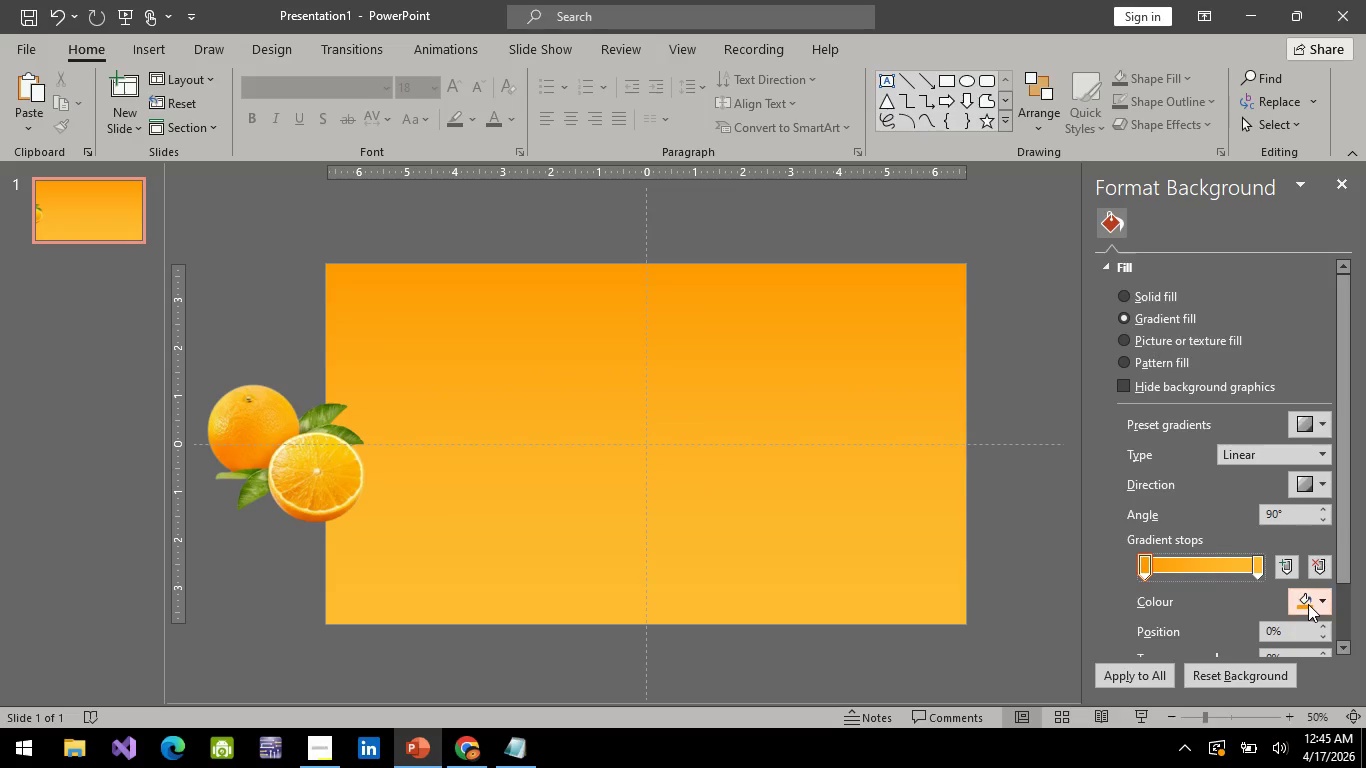 
left_click([1308, 604])
 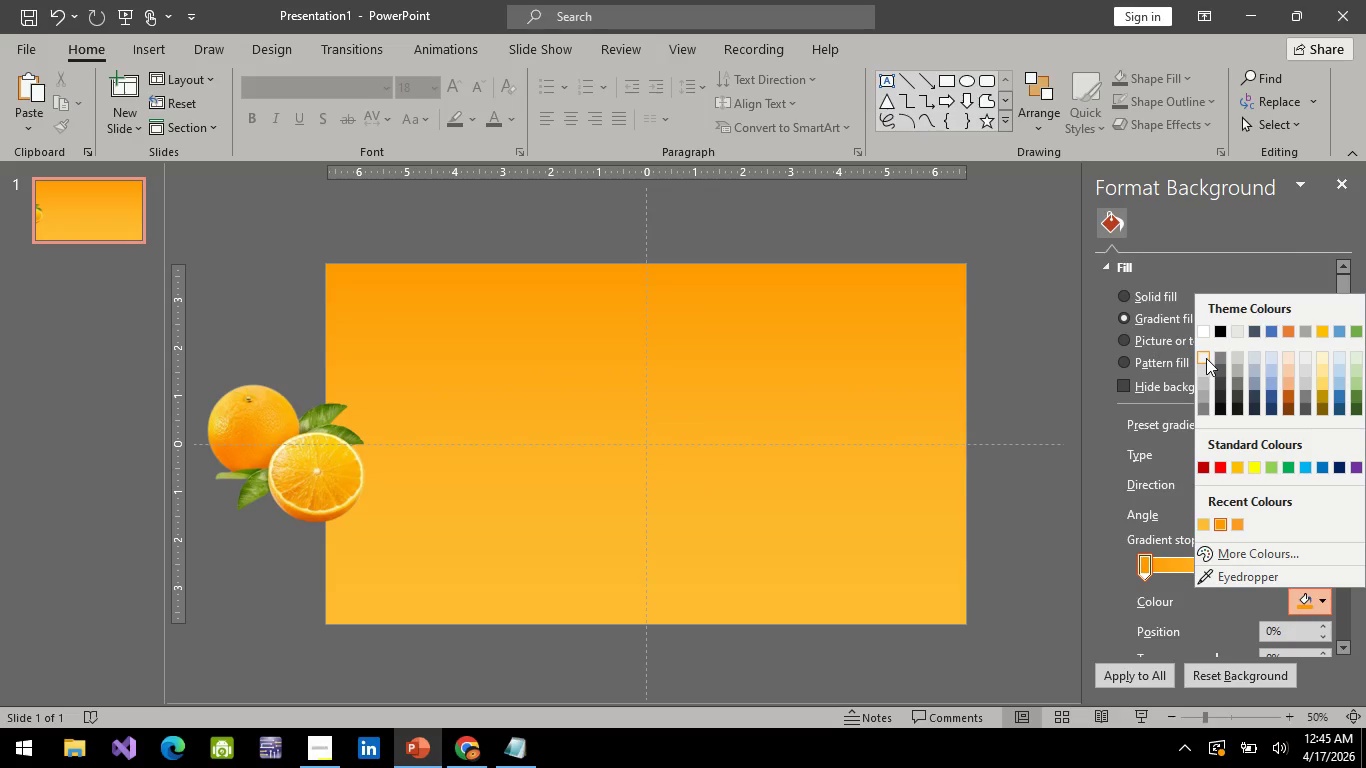 
left_click([1206, 358])
 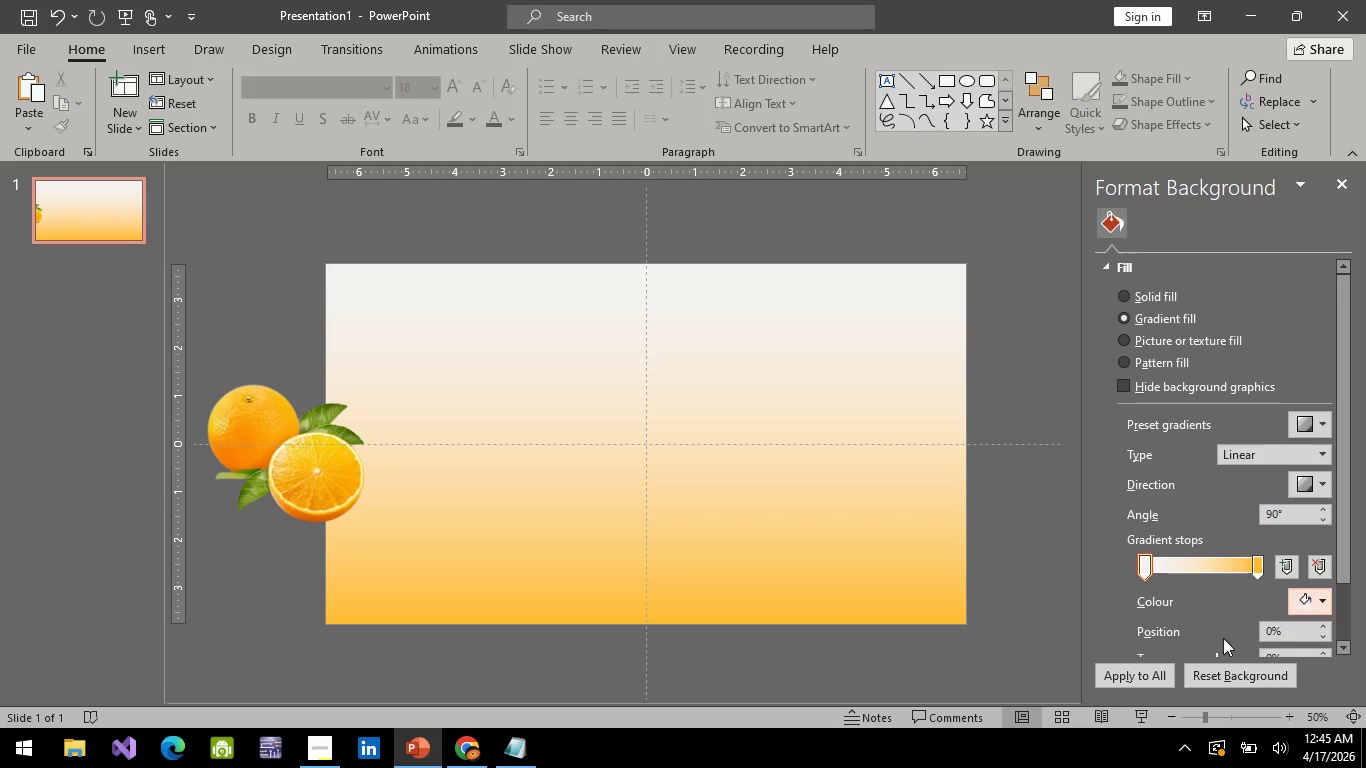 
scroll: coordinate [1173, 629], scroll_direction: down, amount: 2.0
 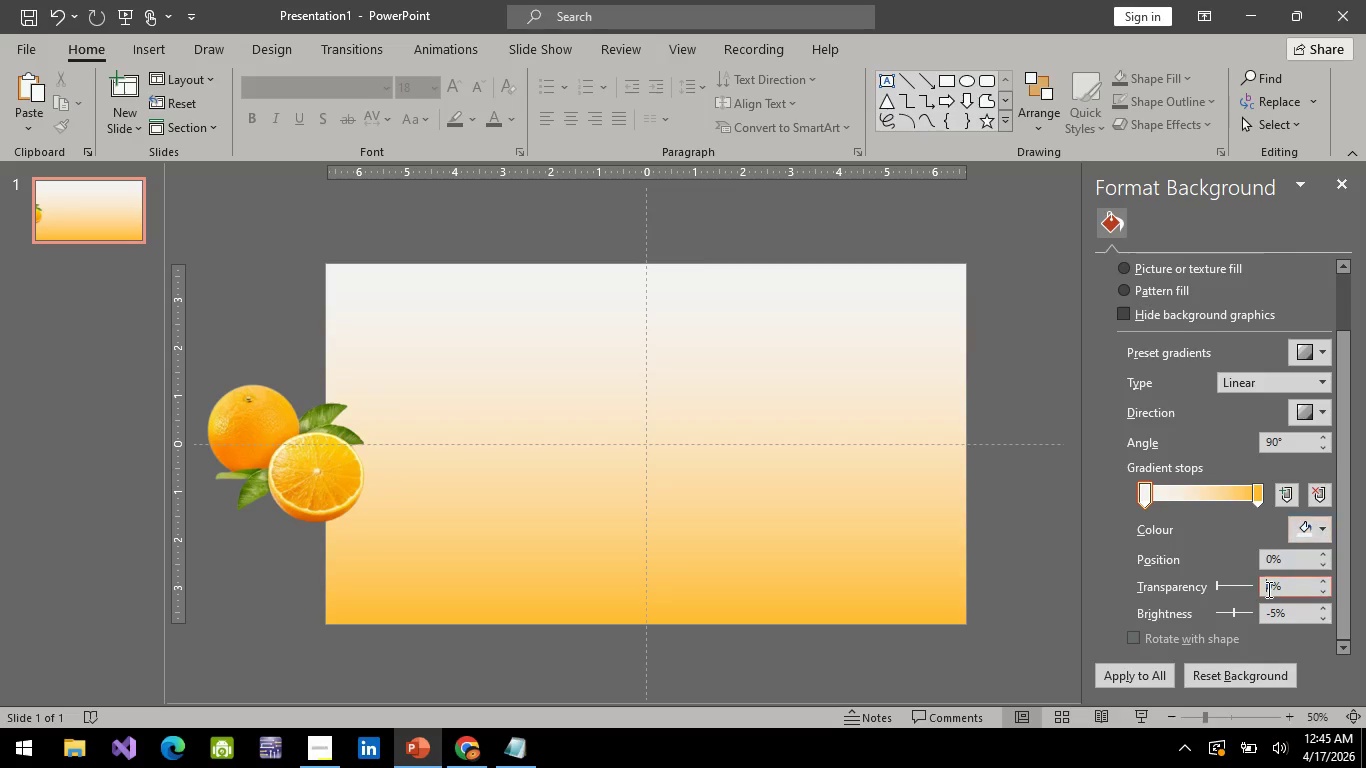 
double_click([1277, 583])
 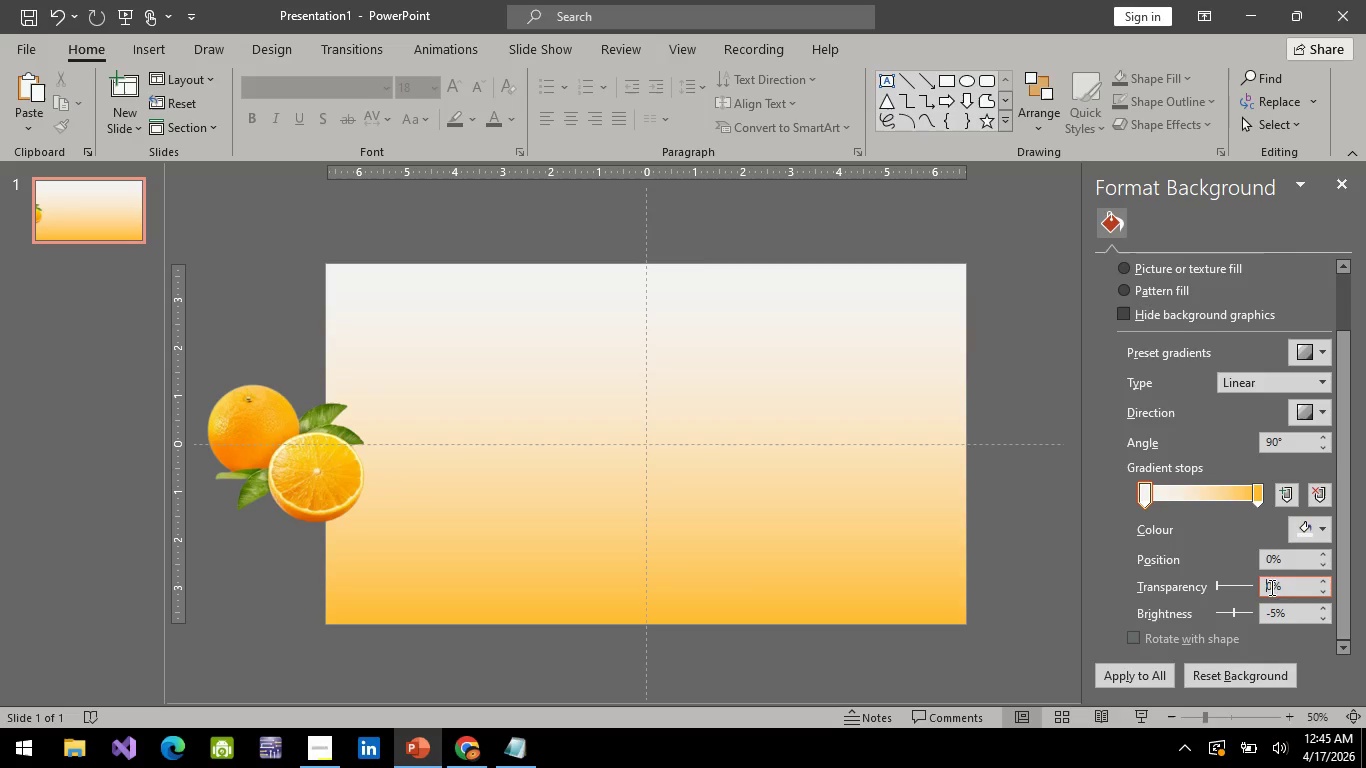 
double_click([1270, 587])
 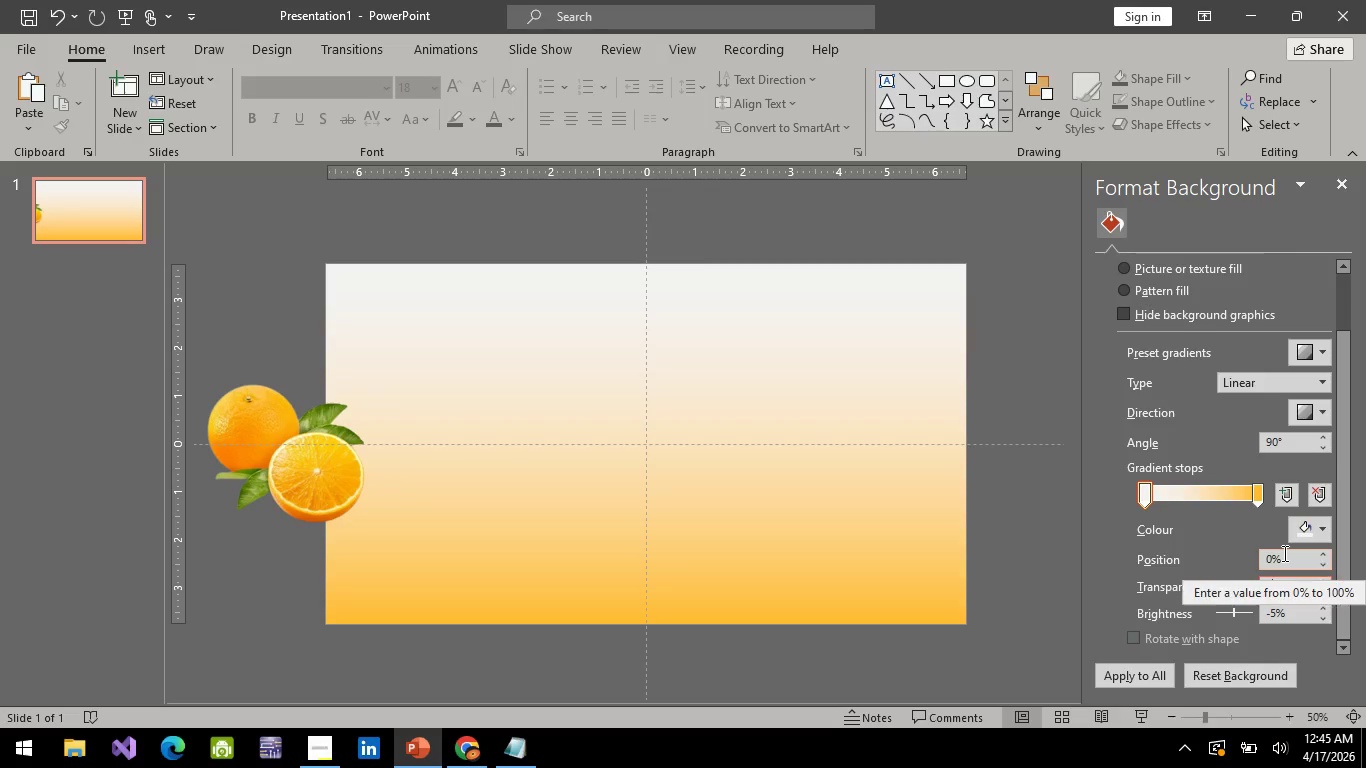 
key(Backspace)
type(30)
 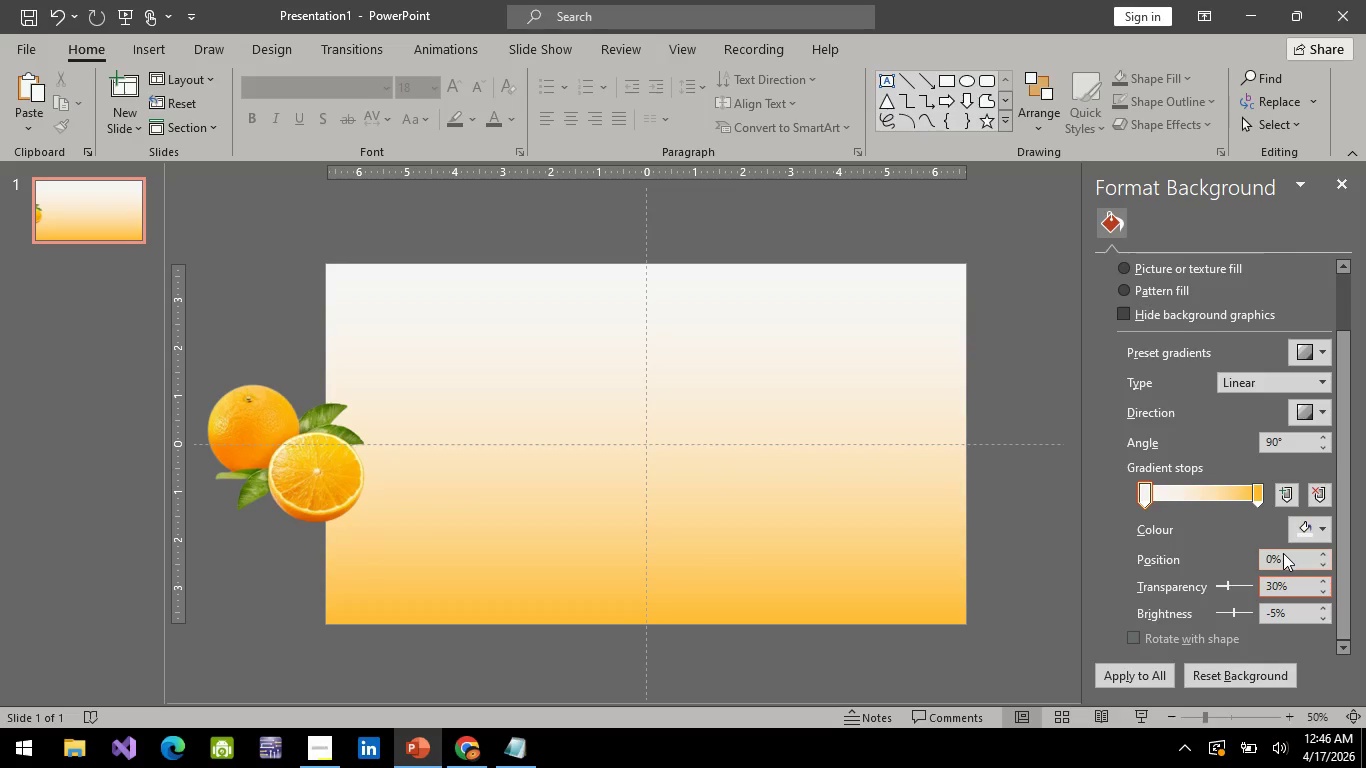 
key(Enter)
 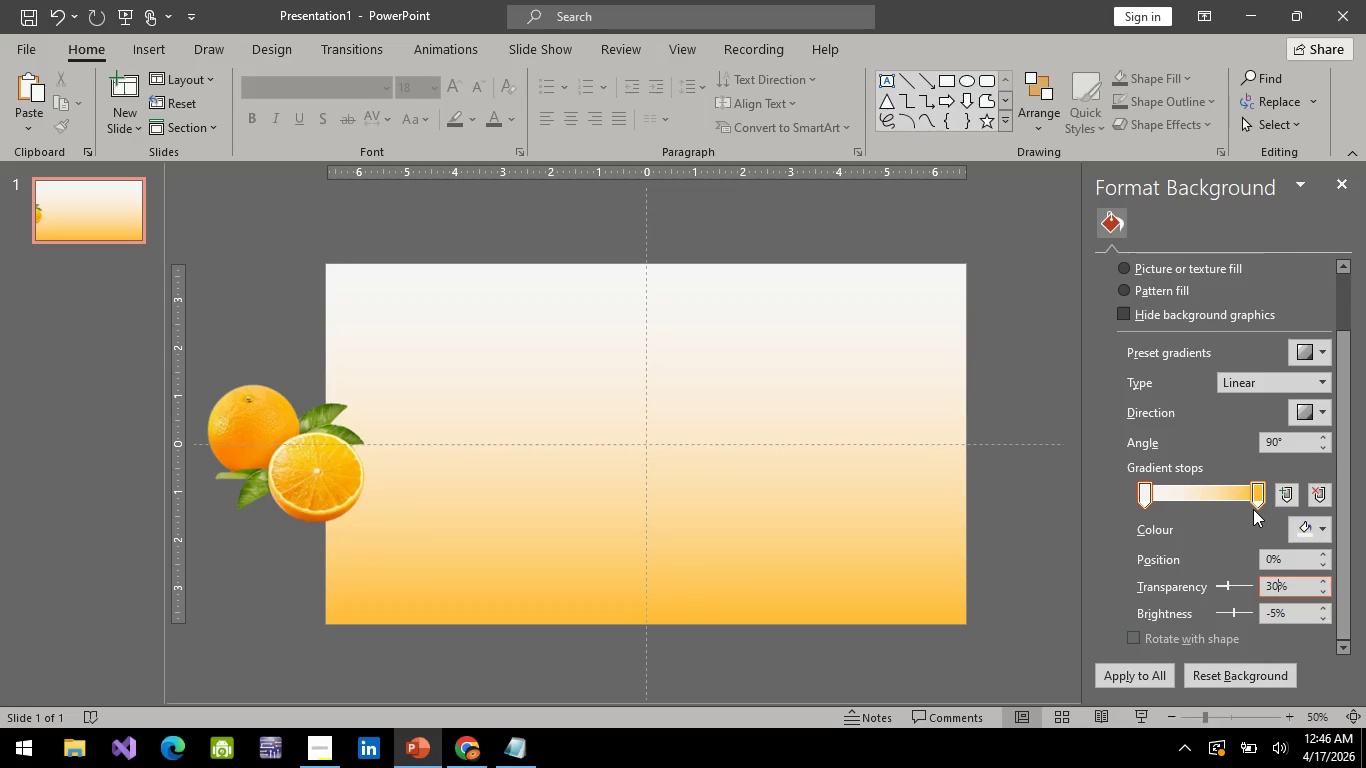 
left_click([1251, 496])
 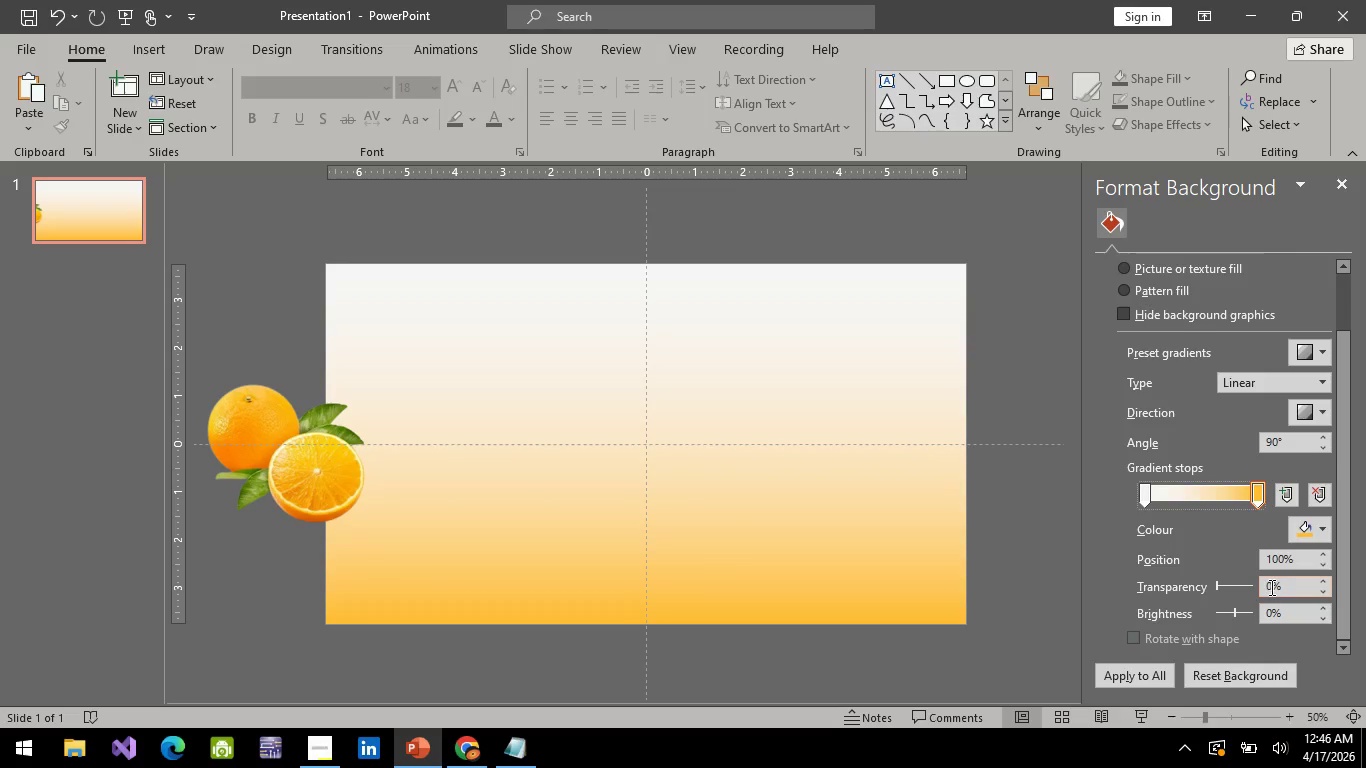 
left_click([1270, 587])
 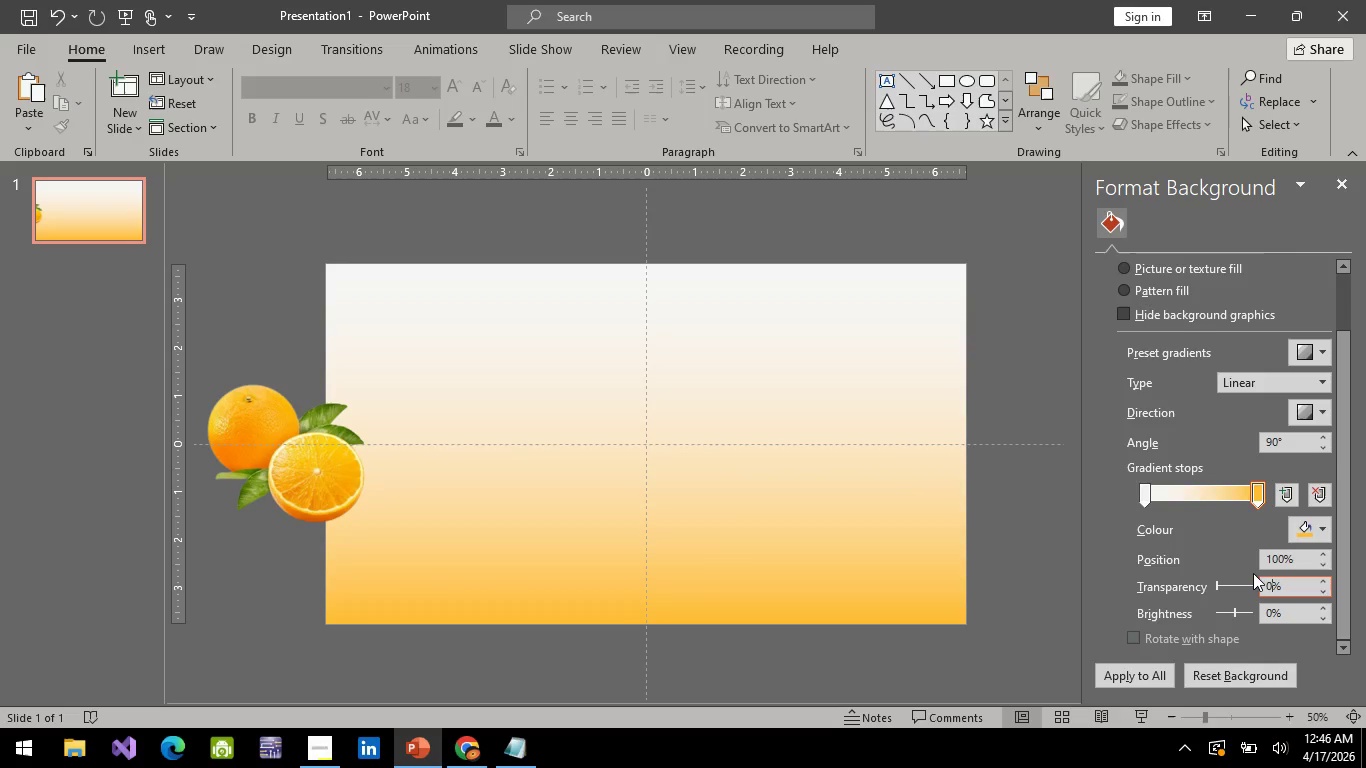 
key(Backspace)
type(100)
key(Backspace)
key(Backspace)
key(Backspace)
type(30)
 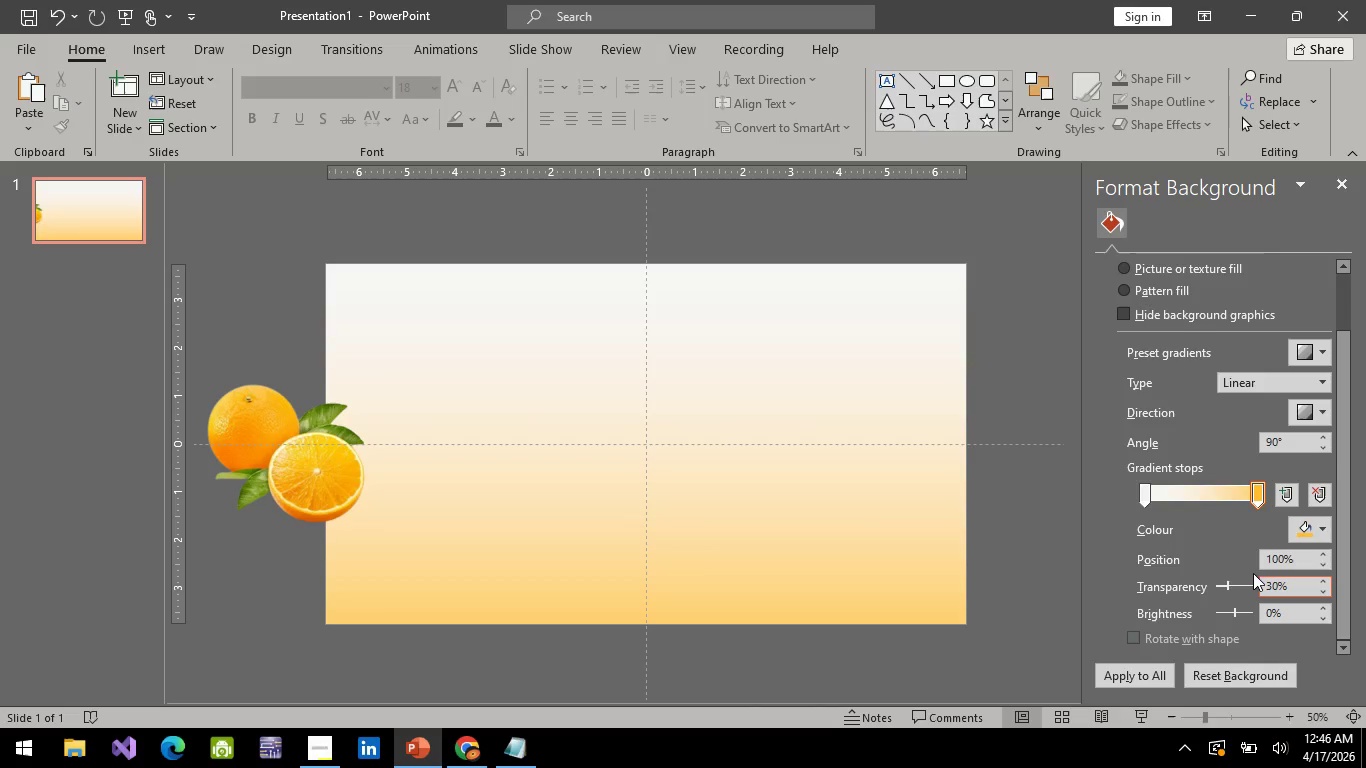 
key(Enter)
 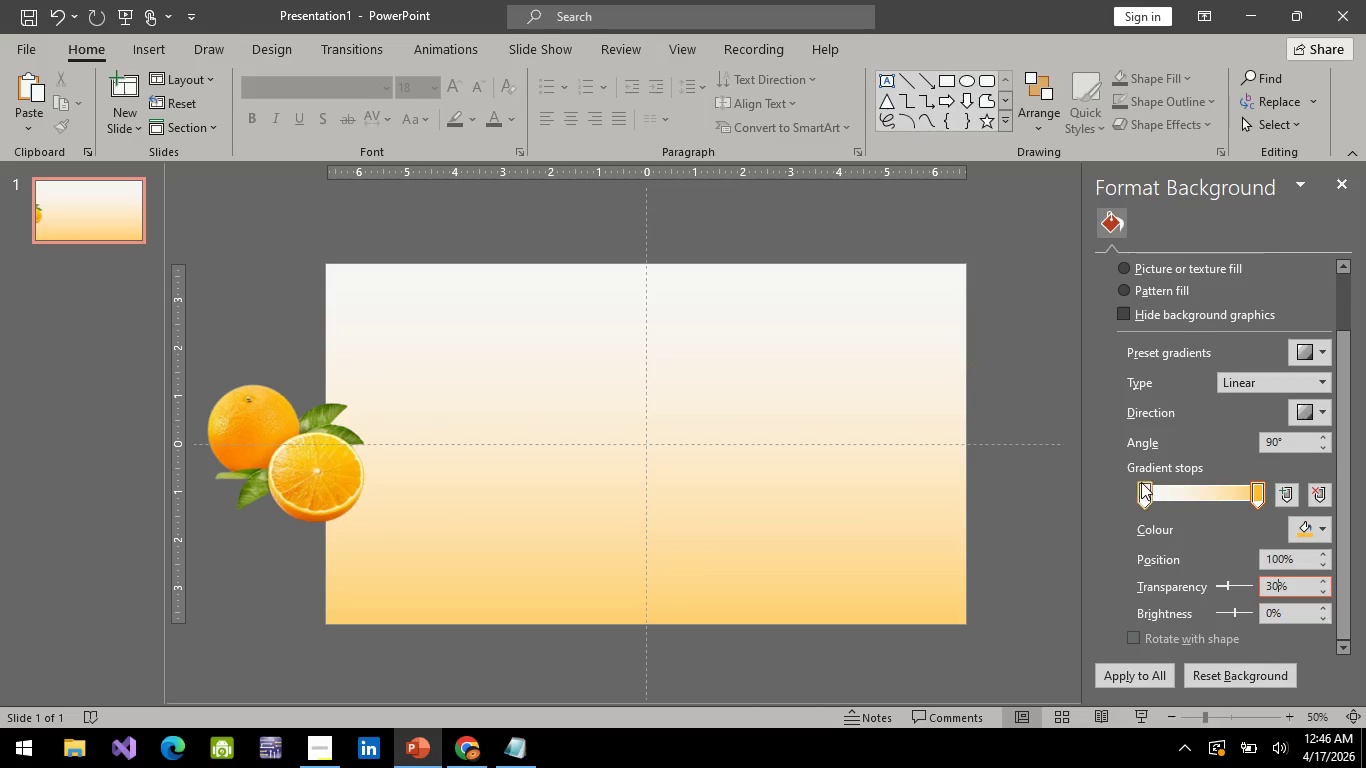 
left_click([1145, 483])
 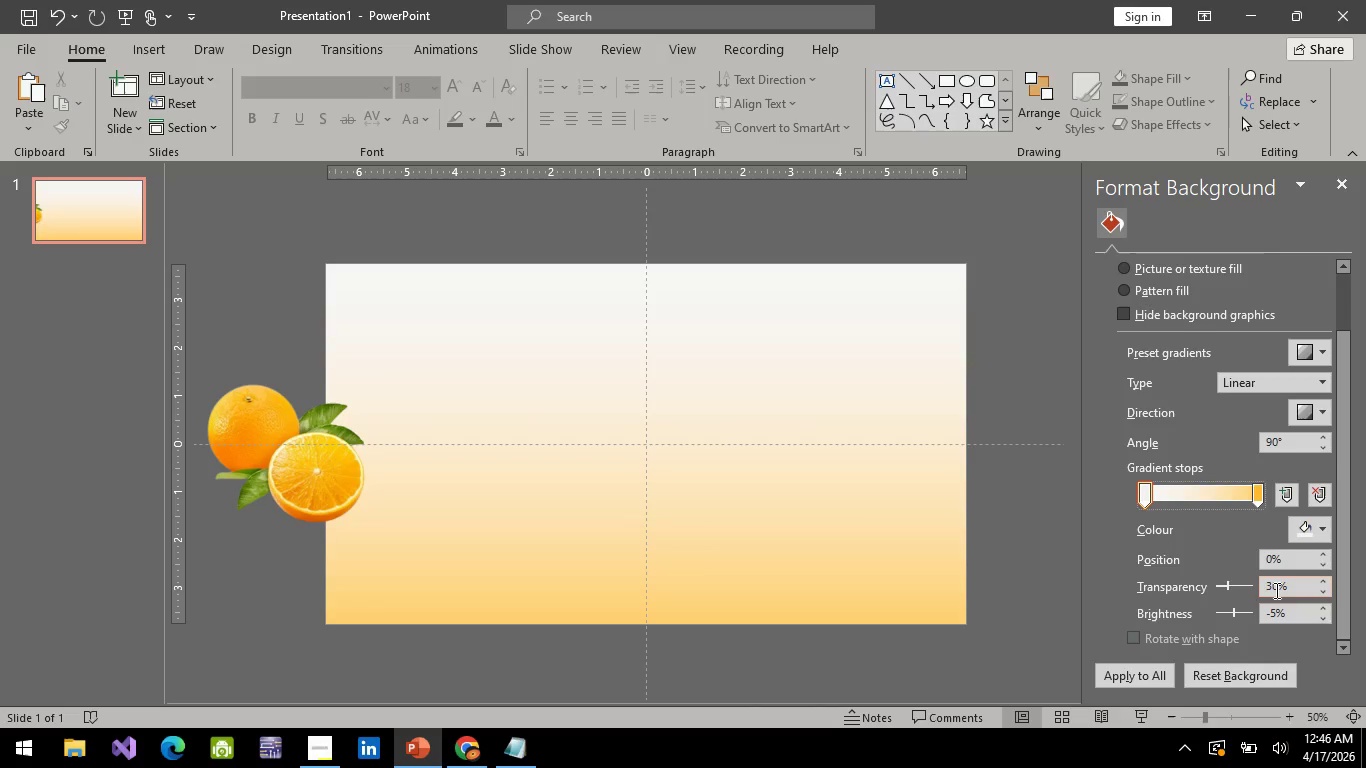 
left_click([1270, 584])
 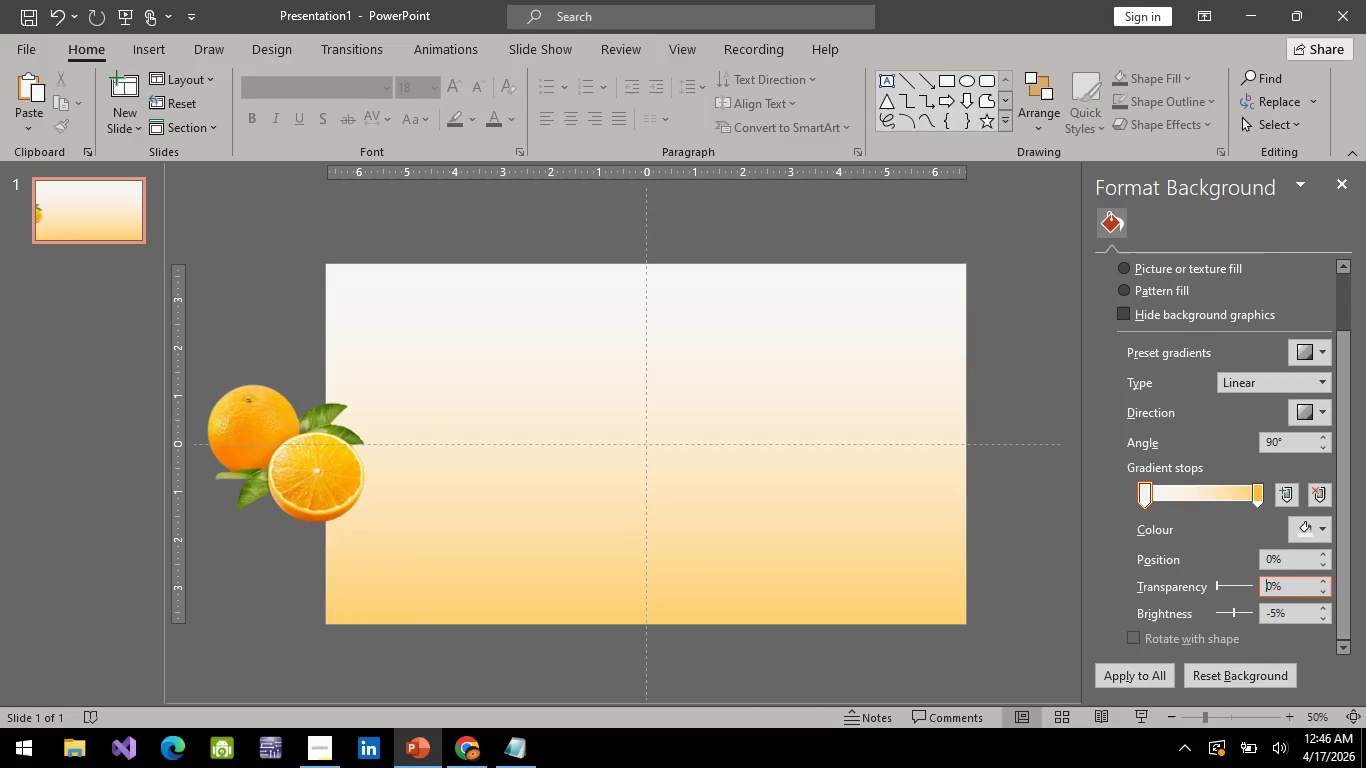 
key(Backspace)
type(100)
 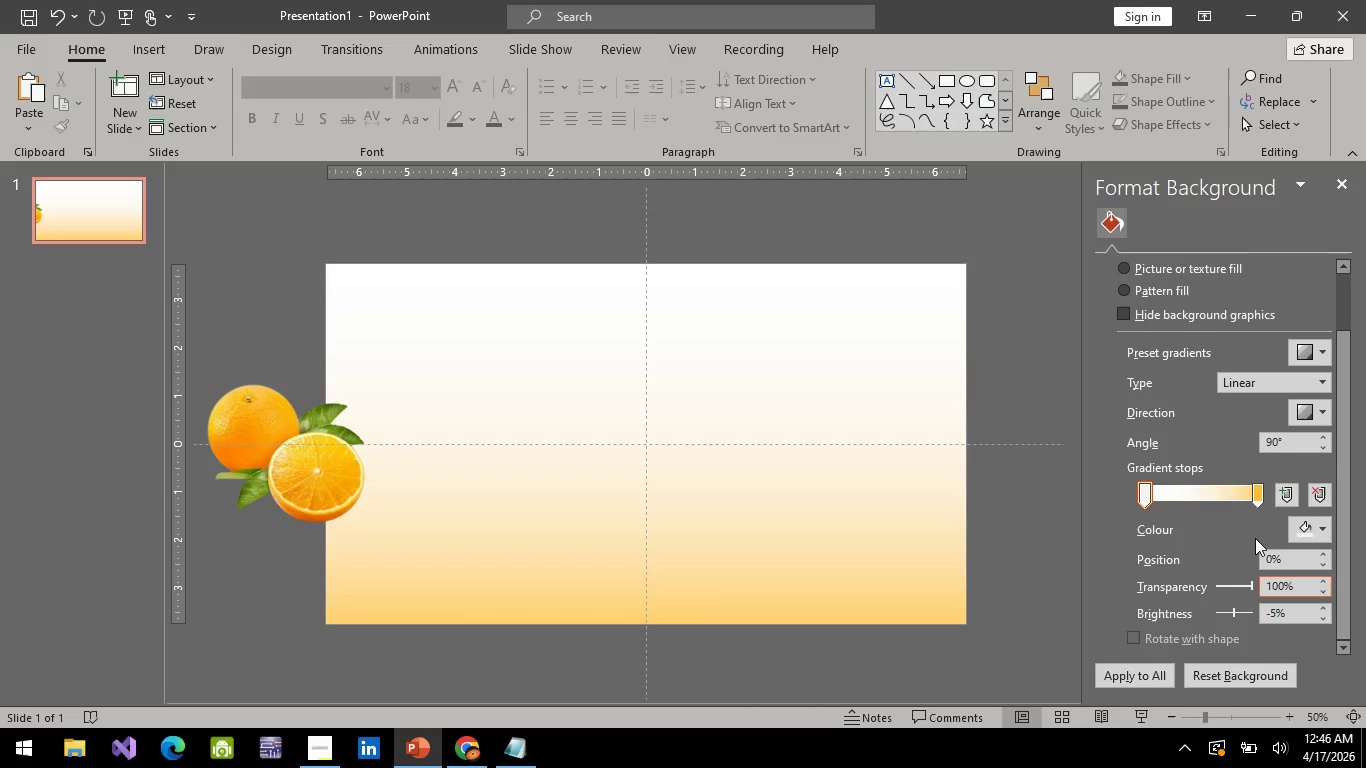 
key(Enter)
 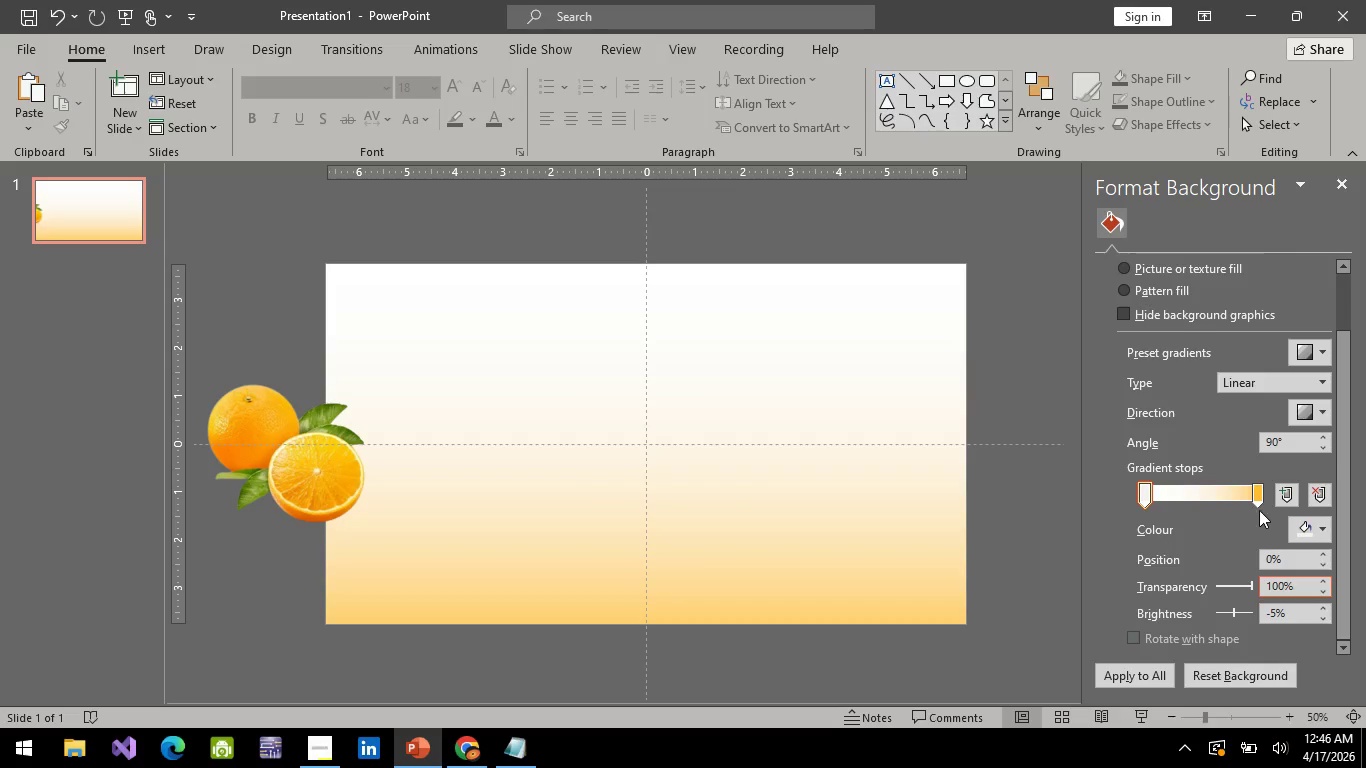 
left_click_drag(start_coordinate=[1257, 495], to_coordinate=[1220, 502])
 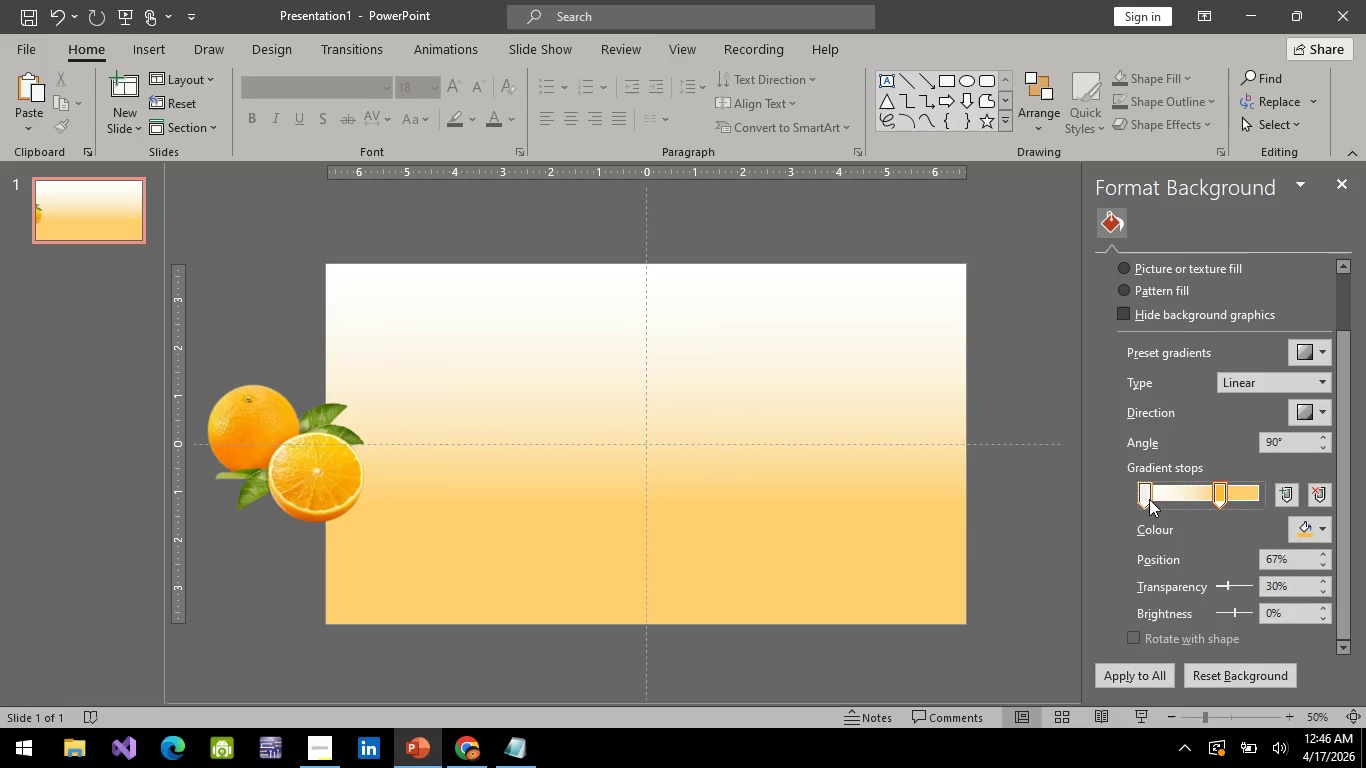 
left_click_drag(start_coordinate=[1149, 499], to_coordinate=[1181, 497])
 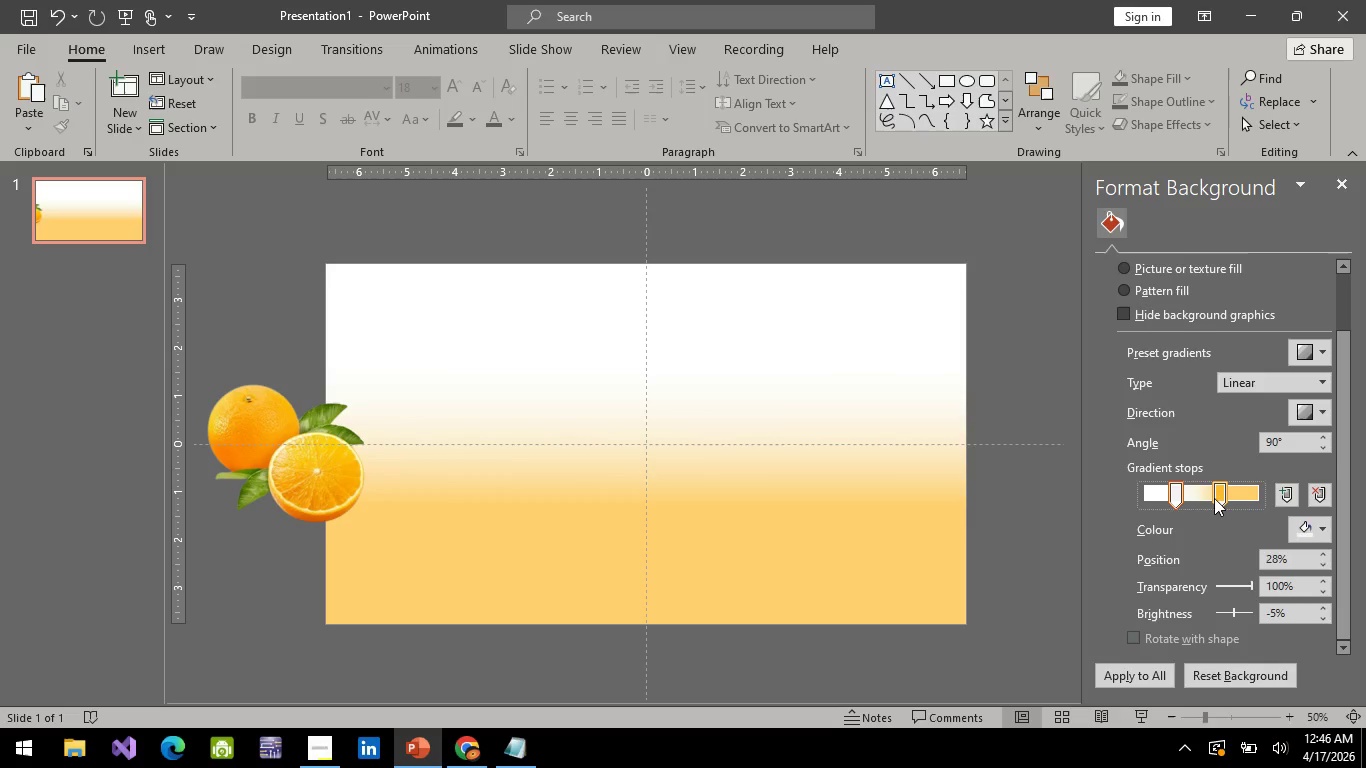 
left_click_drag(start_coordinate=[1214, 498], to_coordinate=[1156, 495])
 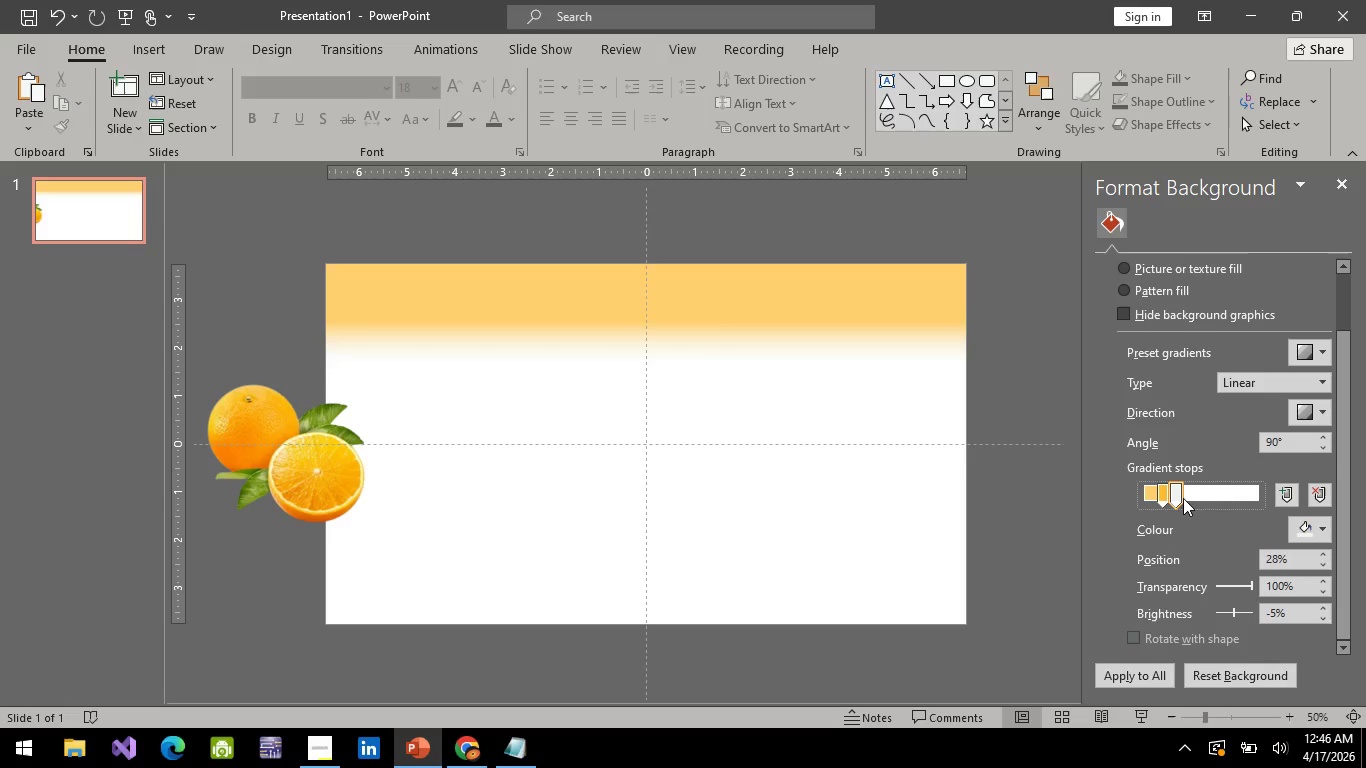 
left_click_drag(start_coordinate=[1179, 498], to_coordinate=[1269, 495])
 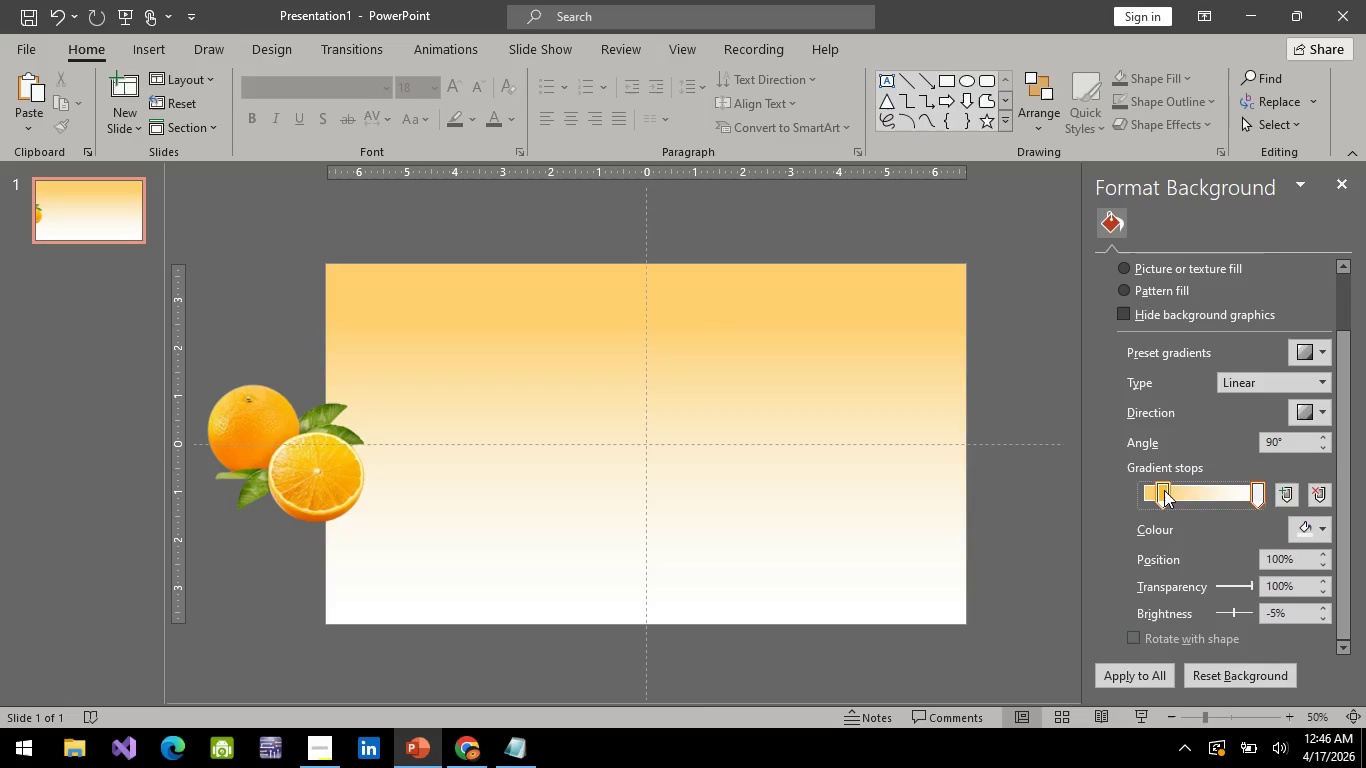 
left_click_drag(start_coordinate=[1159, 490], to_coordinate=[1188, 497])
 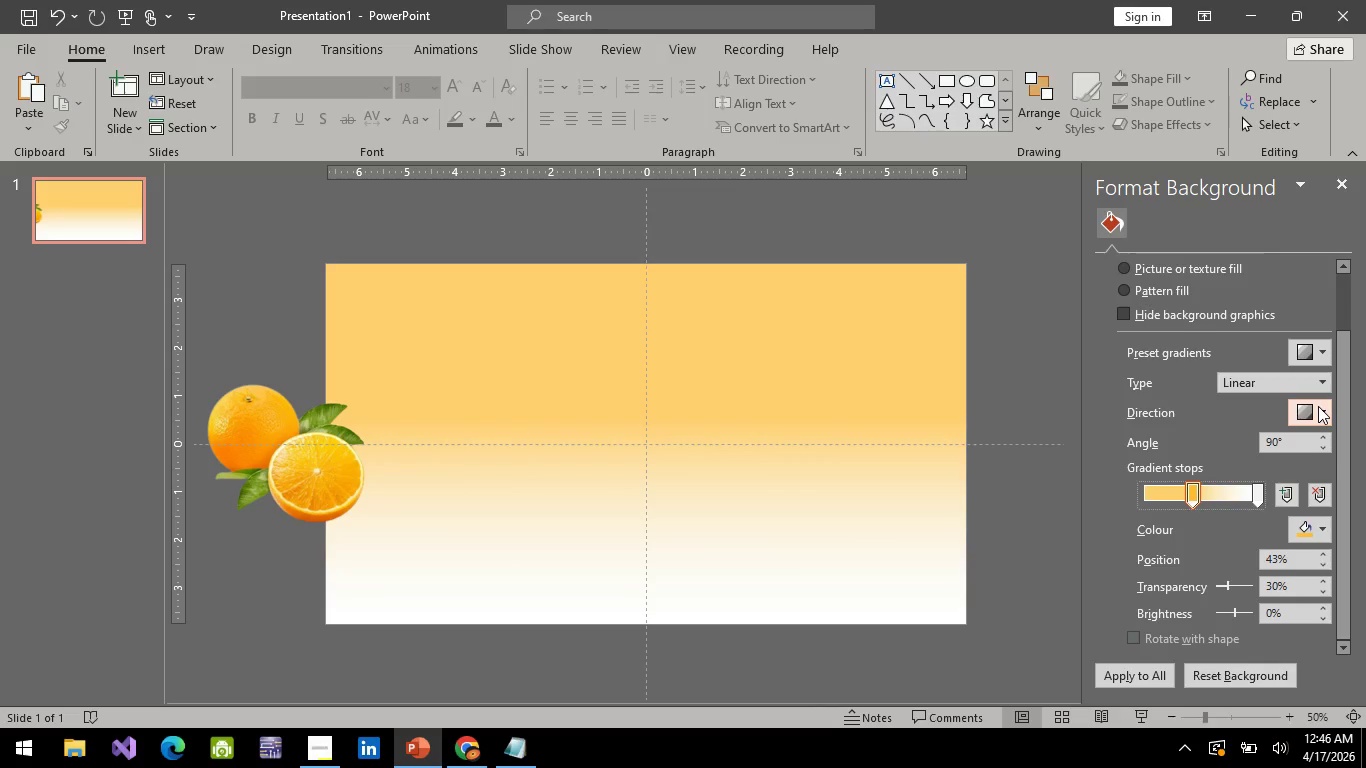 
left_click([1318, 406])
 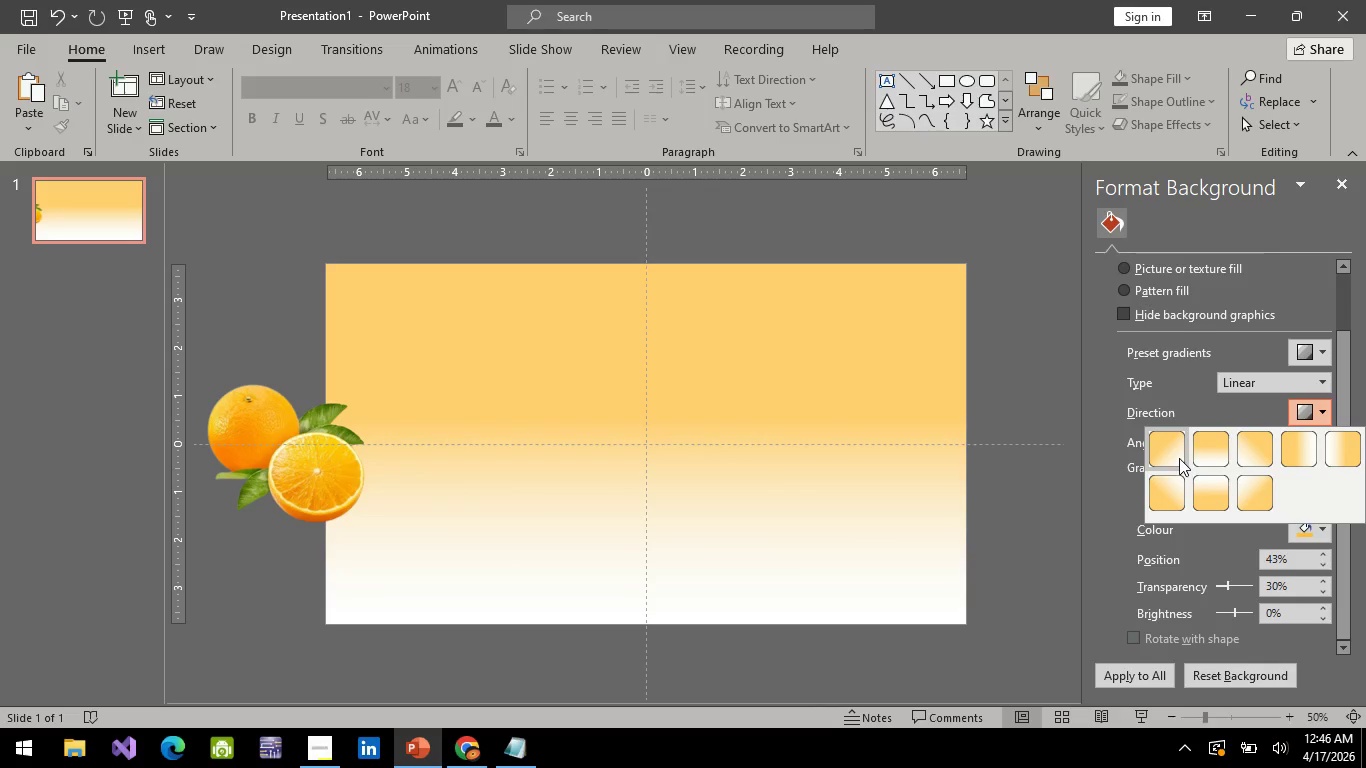 
left_click([1179, 458])
 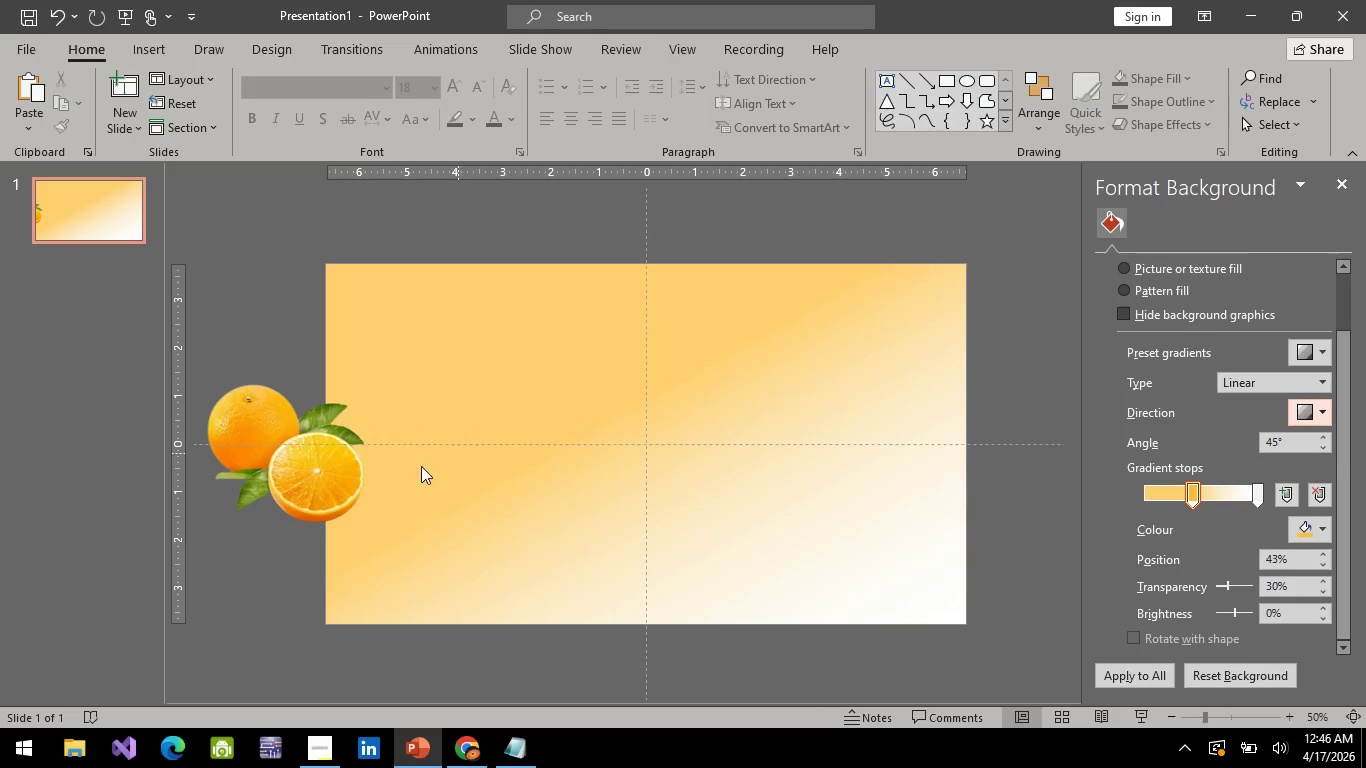 
left_click_drag(start_coordinate=[324, 473], to_coordinate=[339, 448])
 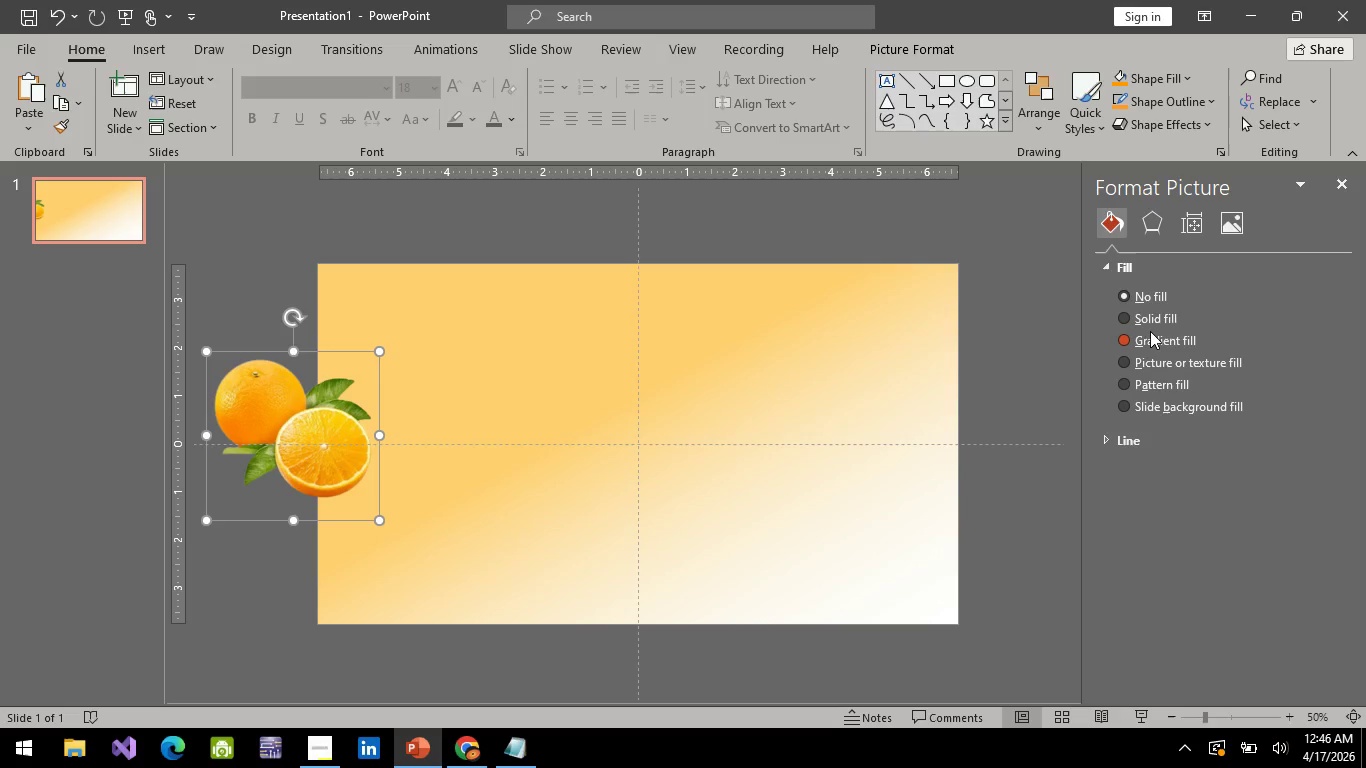 
left_click([783, 395])
 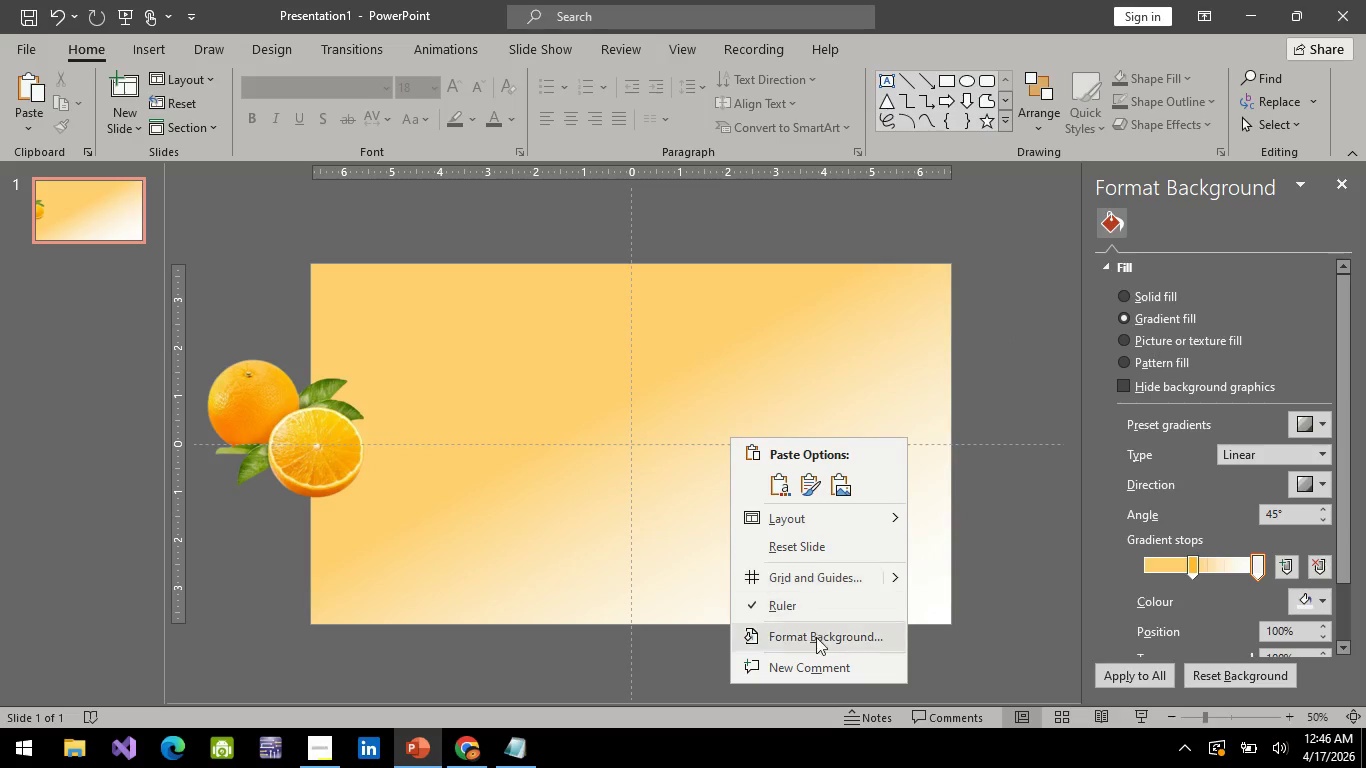 
left_click([818, 644])
 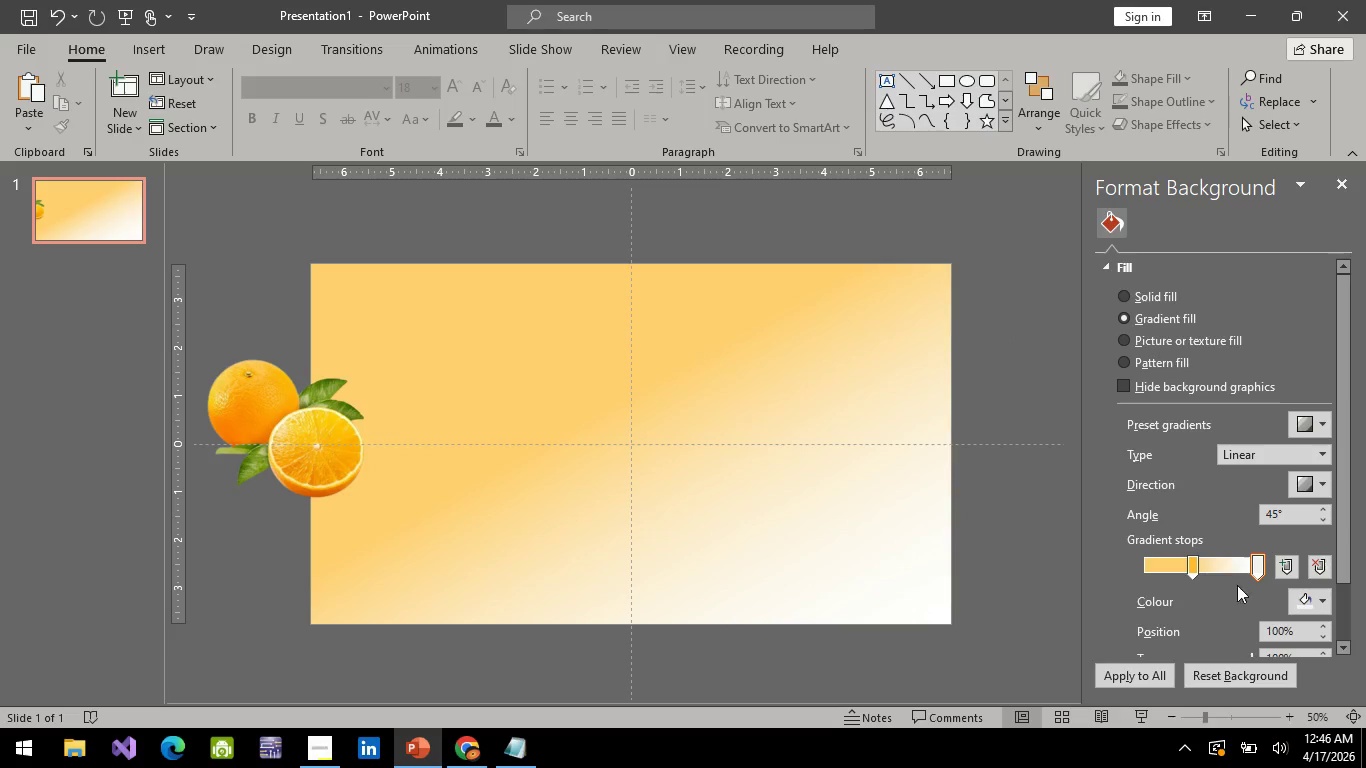 
left_click_drag(start_coordinate=[1258, 571], to_coordinate=[1284, 574])
 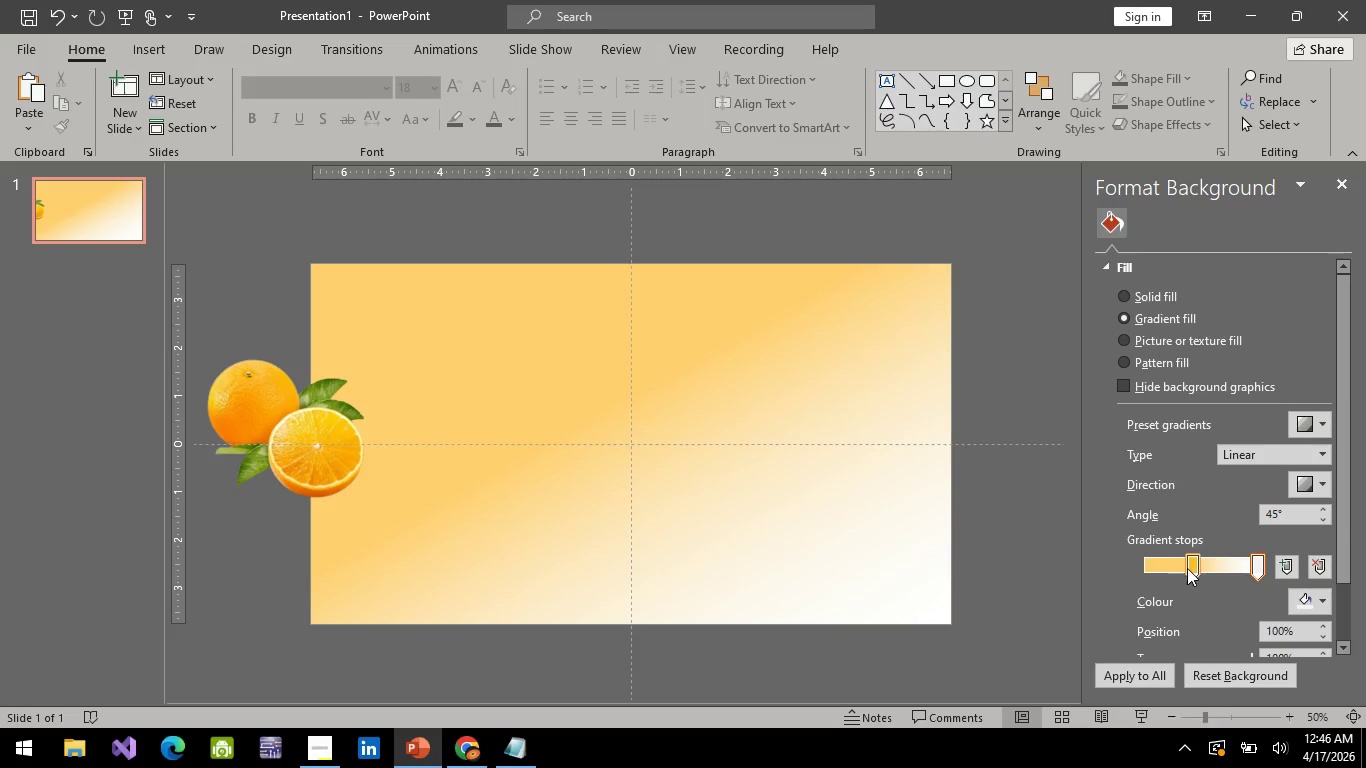 
left_click_drag(start_coordinate=[1187, 568], to_coordinate=[1148, 594])
 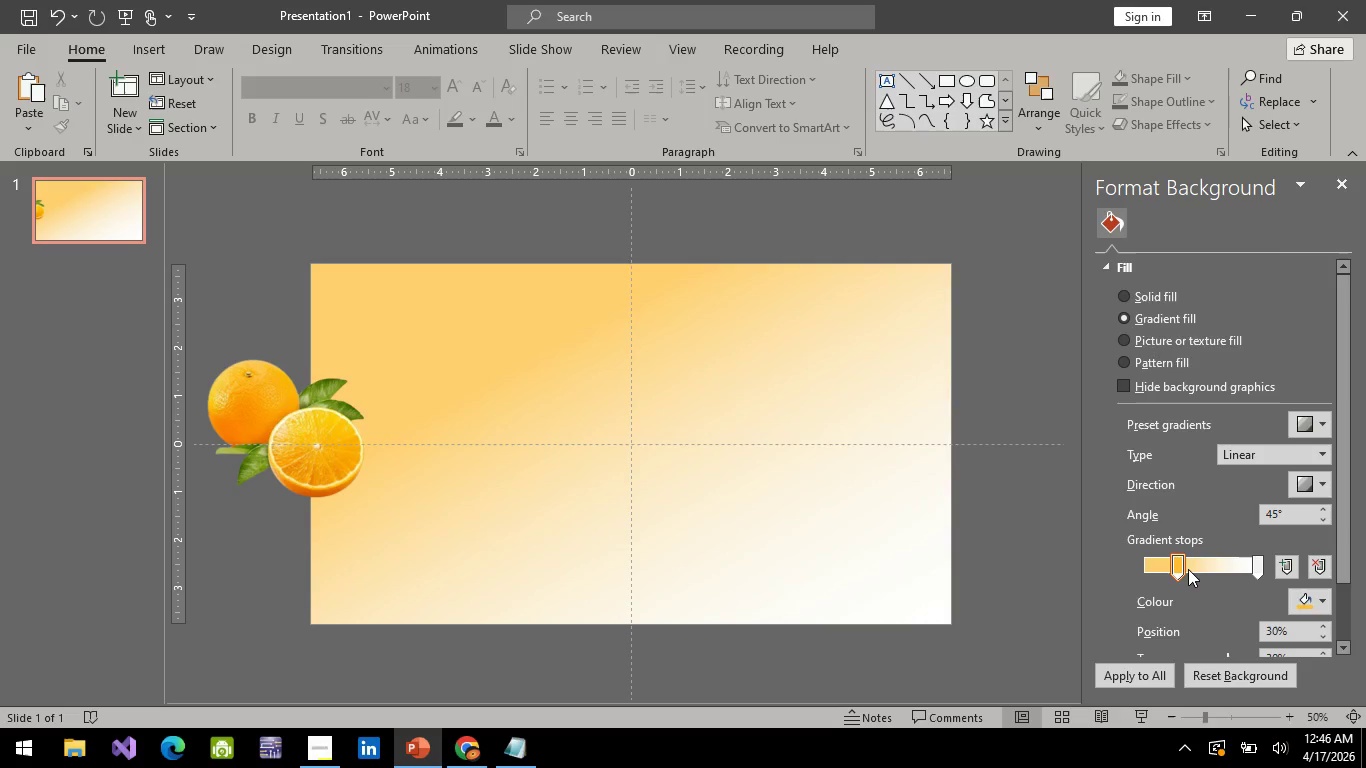 
left_click_drag(start_coordinate=[1180, 570], to_coordinate=[1197, 573])
 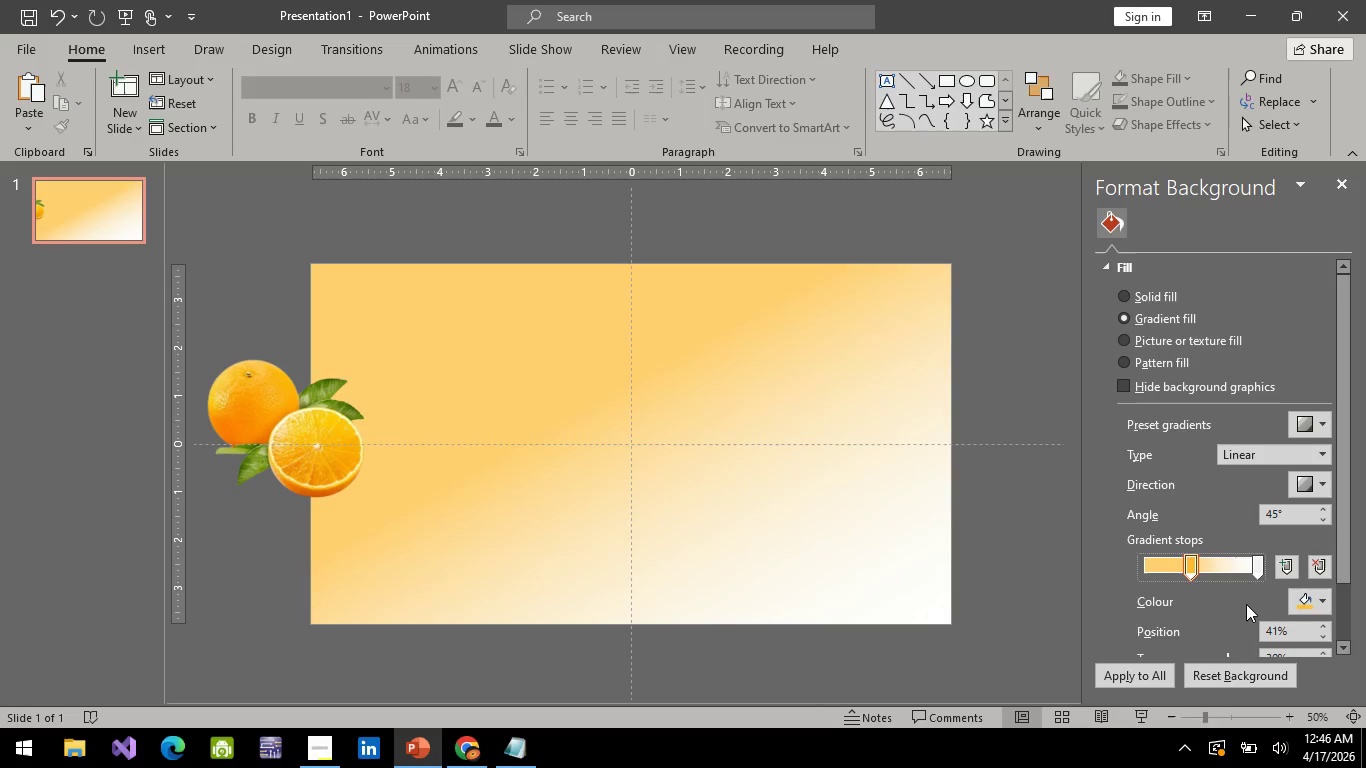 
scroll: coordinate [1246, 604], scroll_direction: down, amount: 2.0
 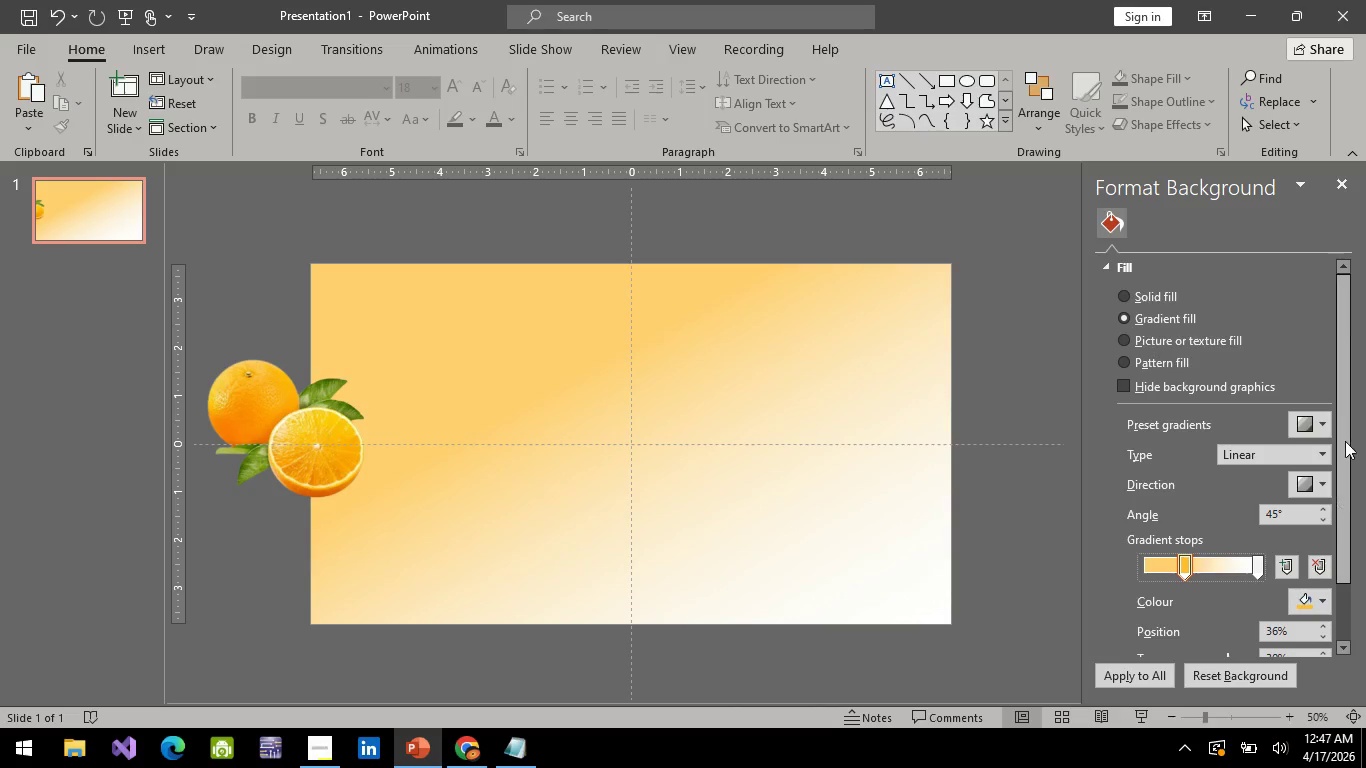 
left_click_drag(start_coordinate=[1347, 433], to_coordinate=[1355, 489])
 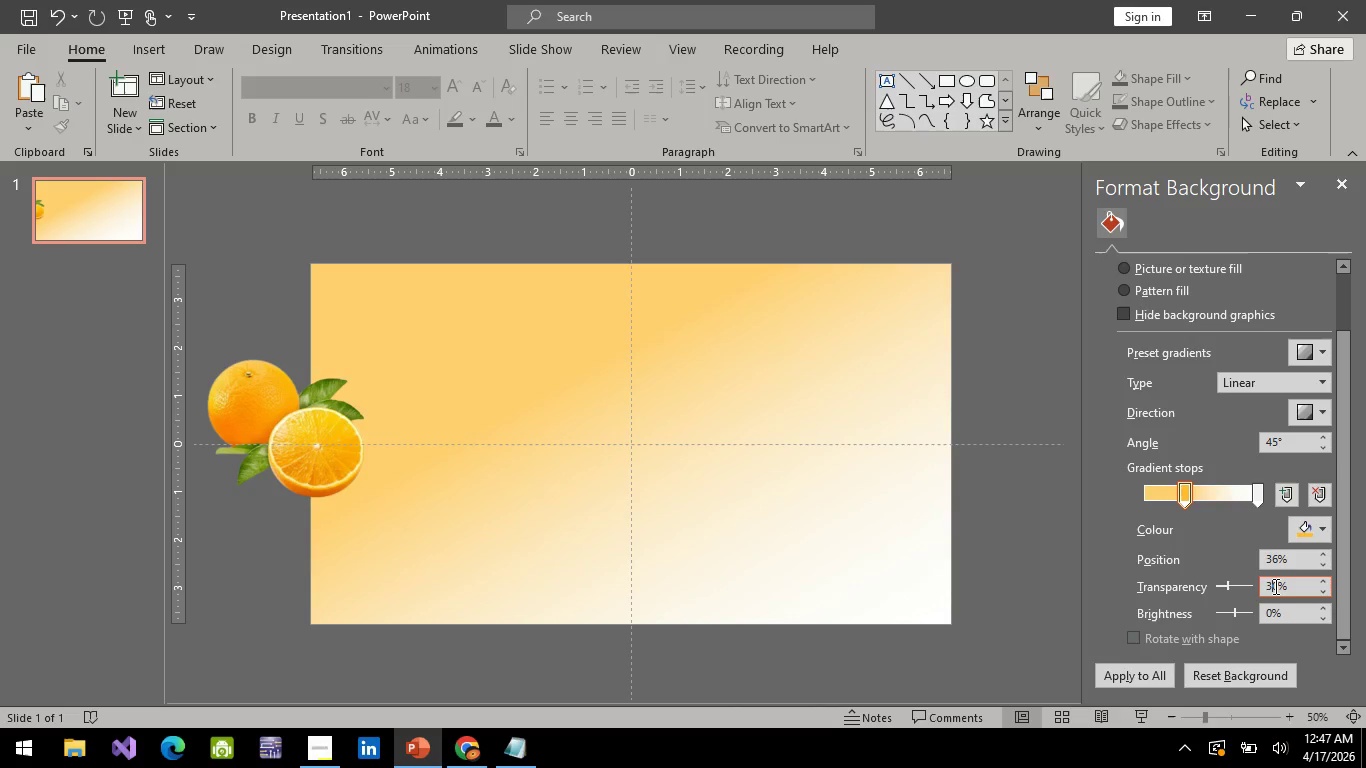 
left_click([1274, 586])
 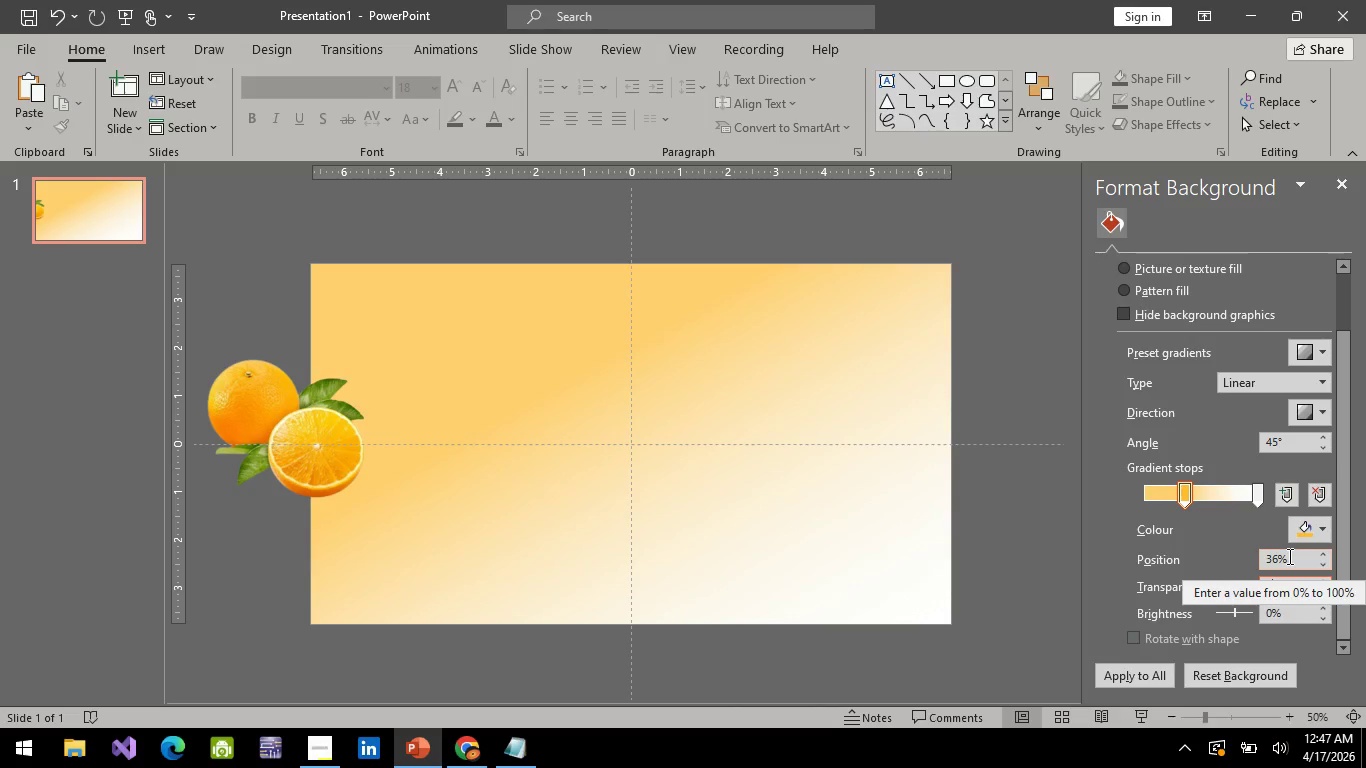 
key(Backspace)
type(45)
 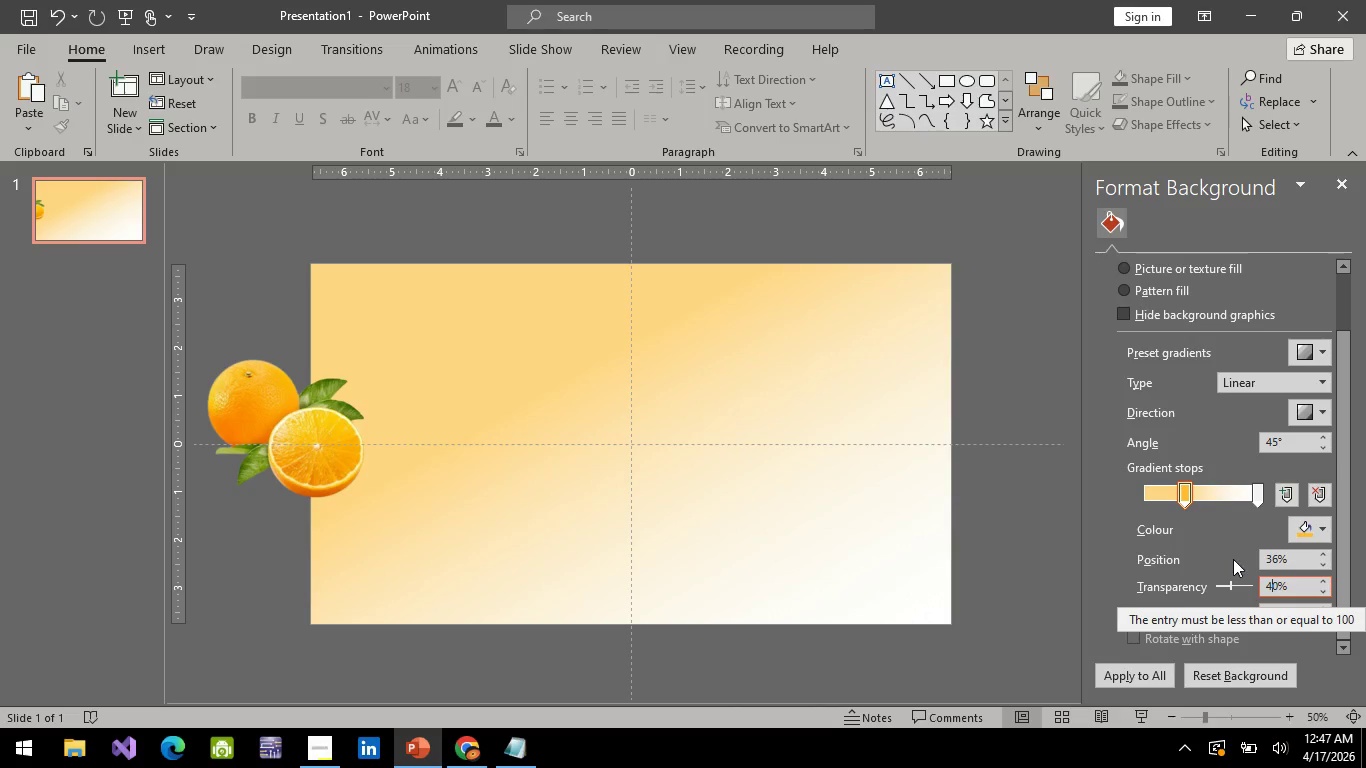 
left_click([1041, 535])
 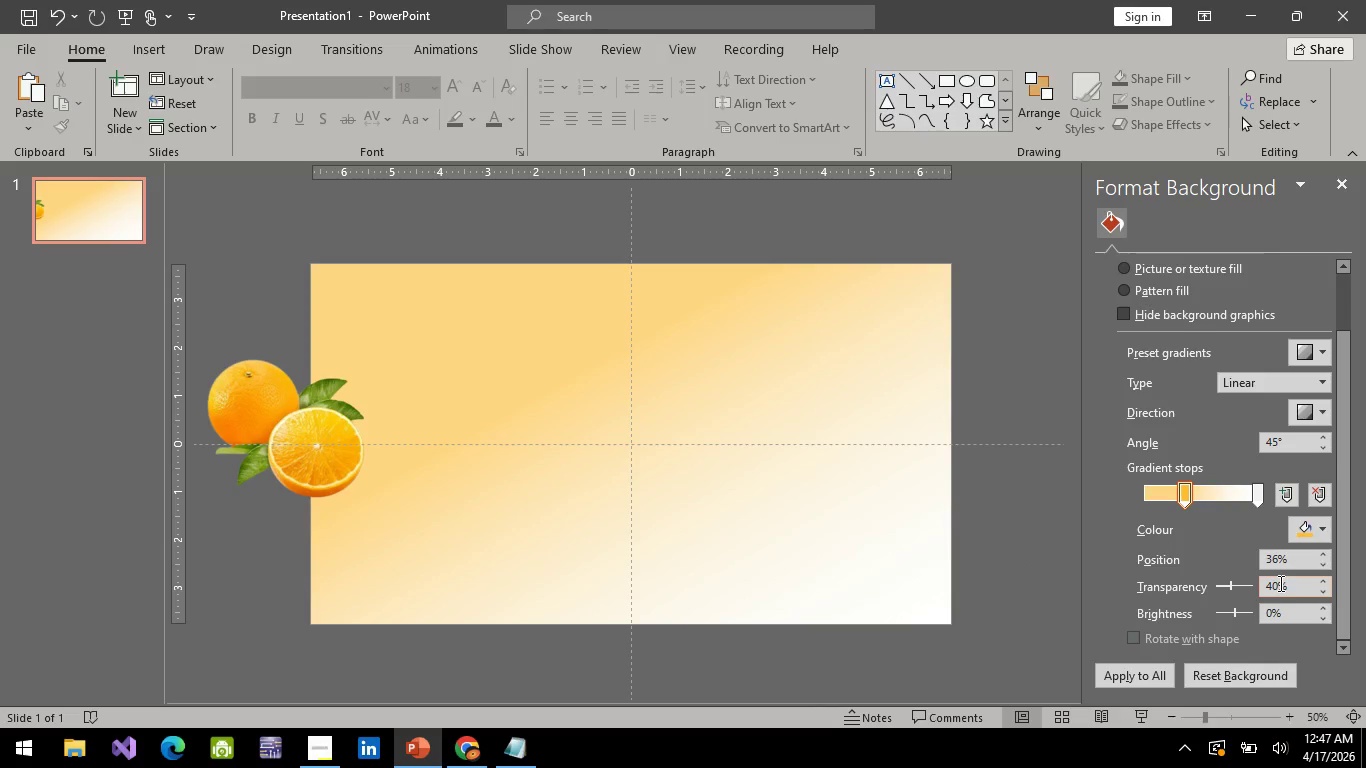 
left_click([1276, 588])
 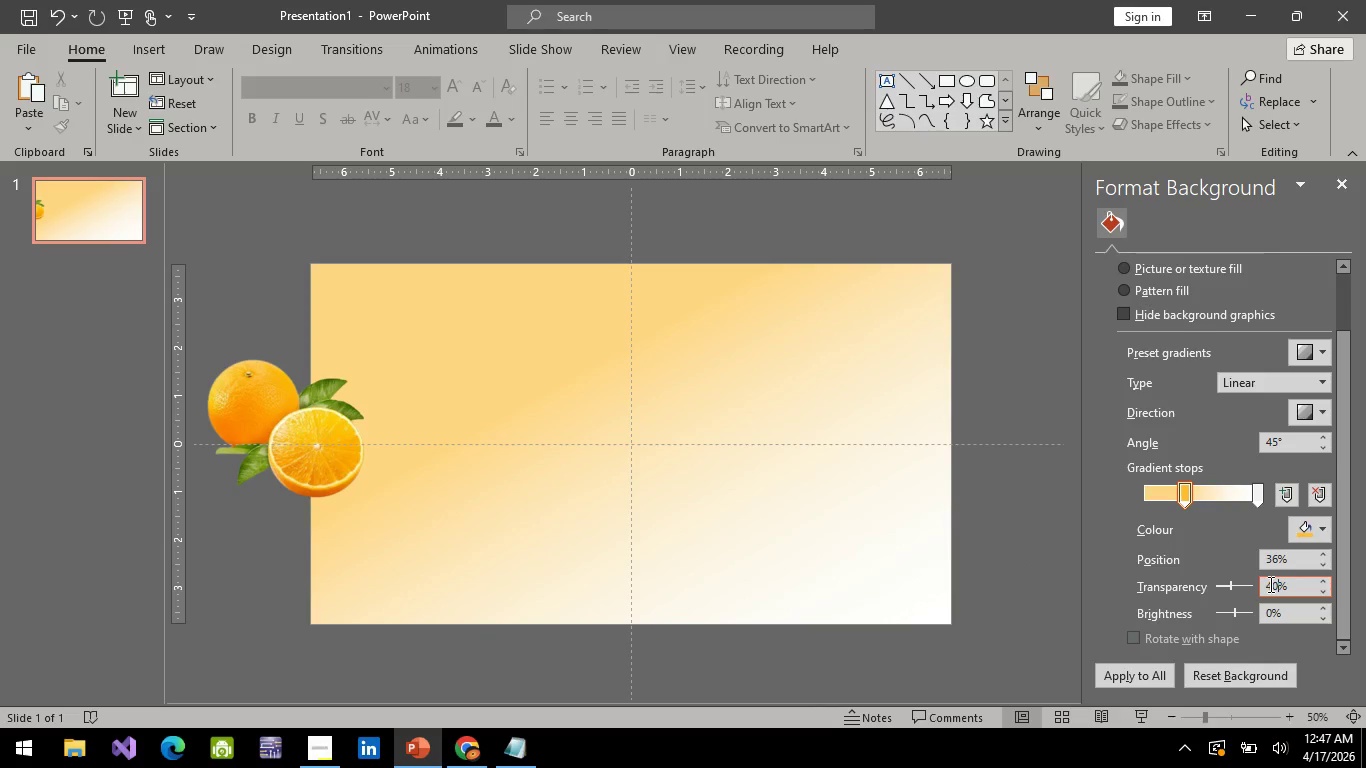 
key(Backspace)
key(Backspace)
type(50)
 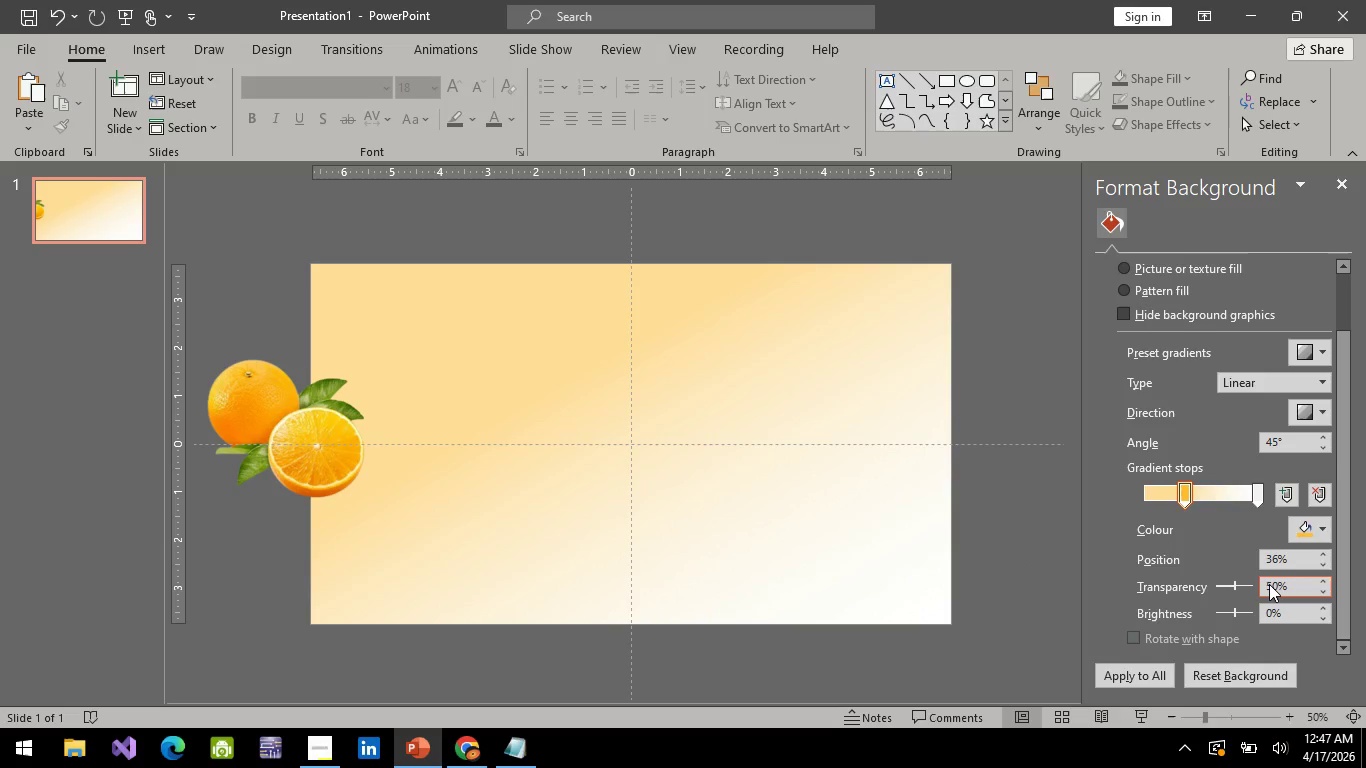 
key(Enter)
 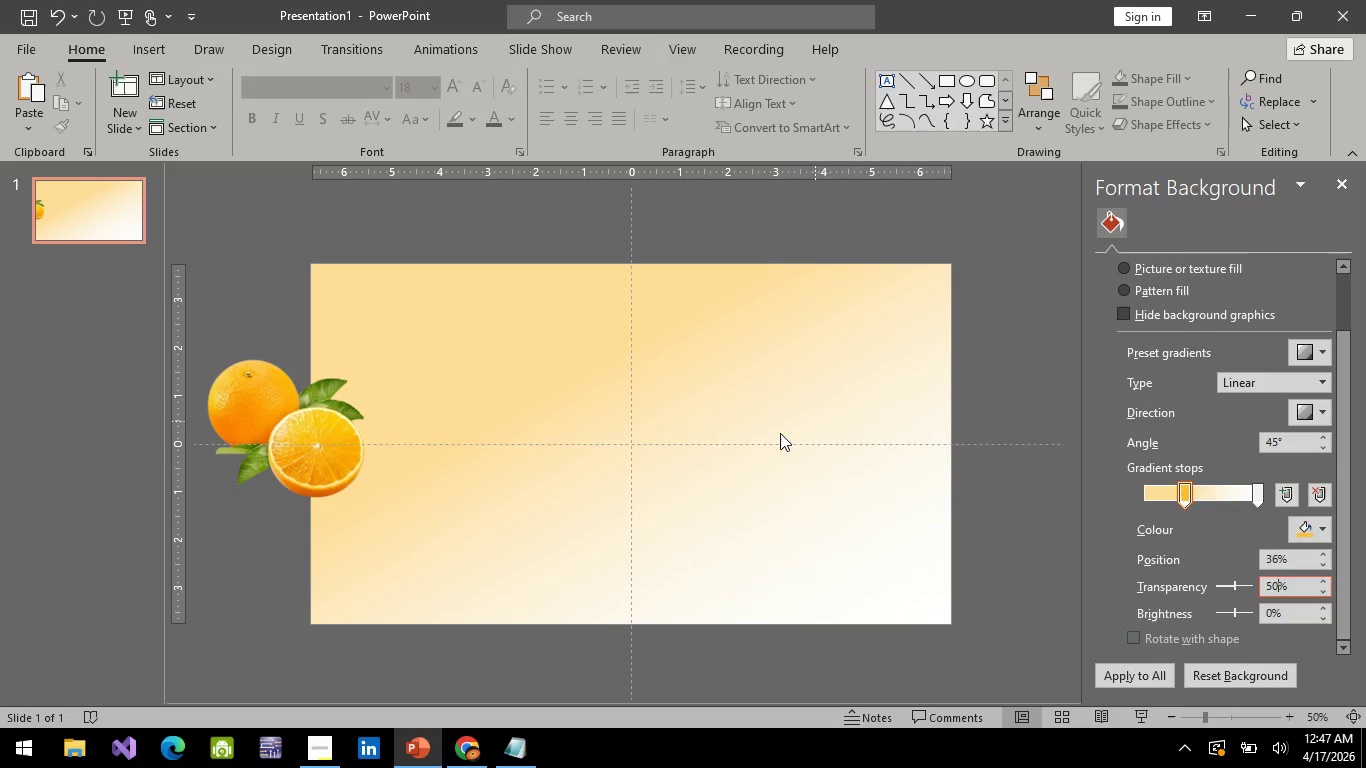 
left_click([778, 434])
 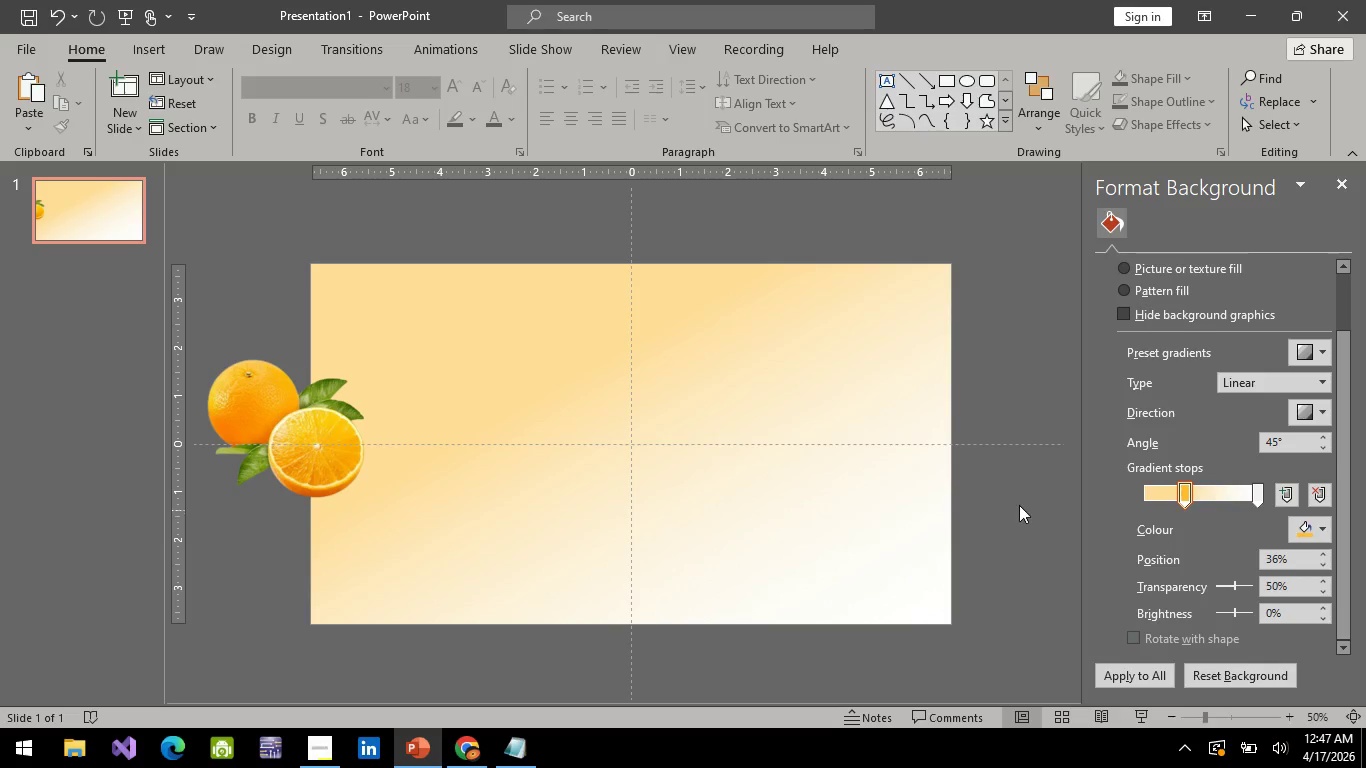 
left_click([1019, 505])
 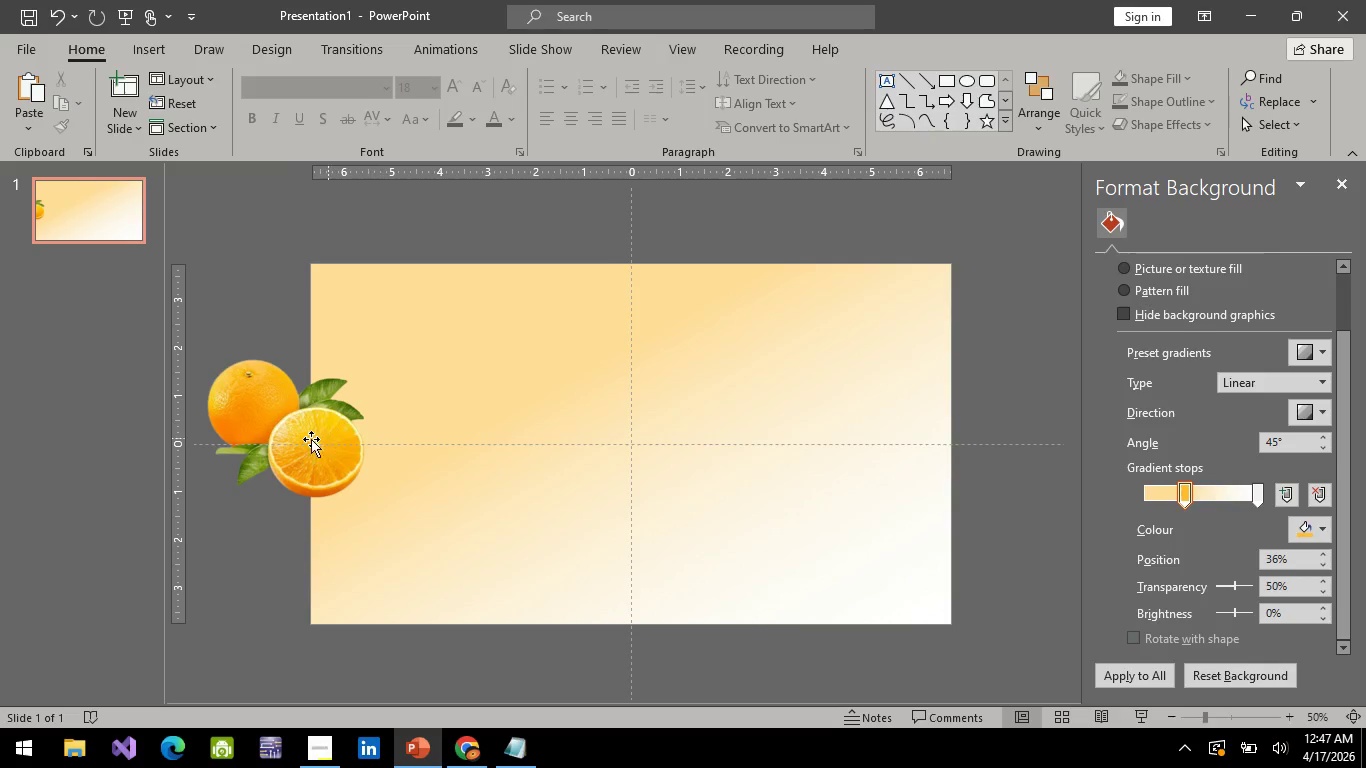 
left_click([311, 439])
 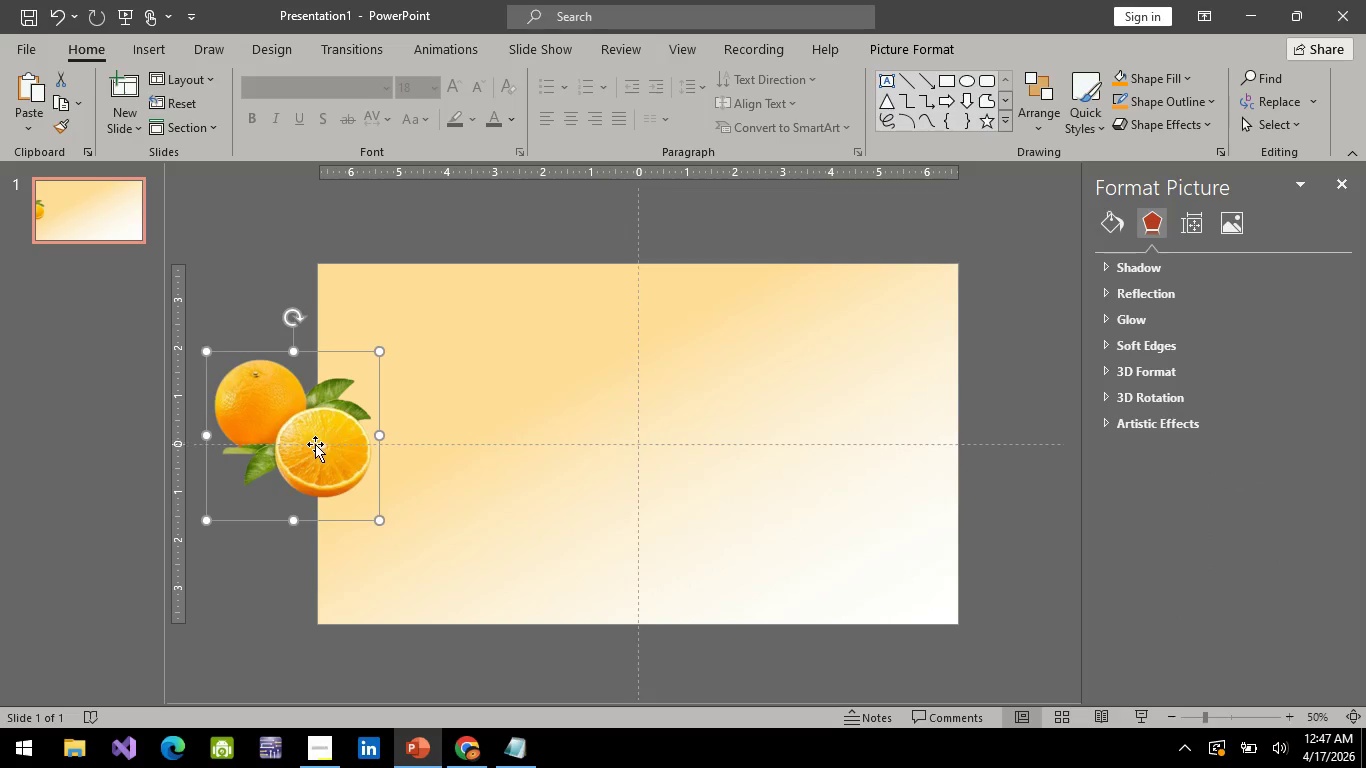 
left_click_drag(start_coordinate=[315, 444], to_coordinate=[505, 430])
 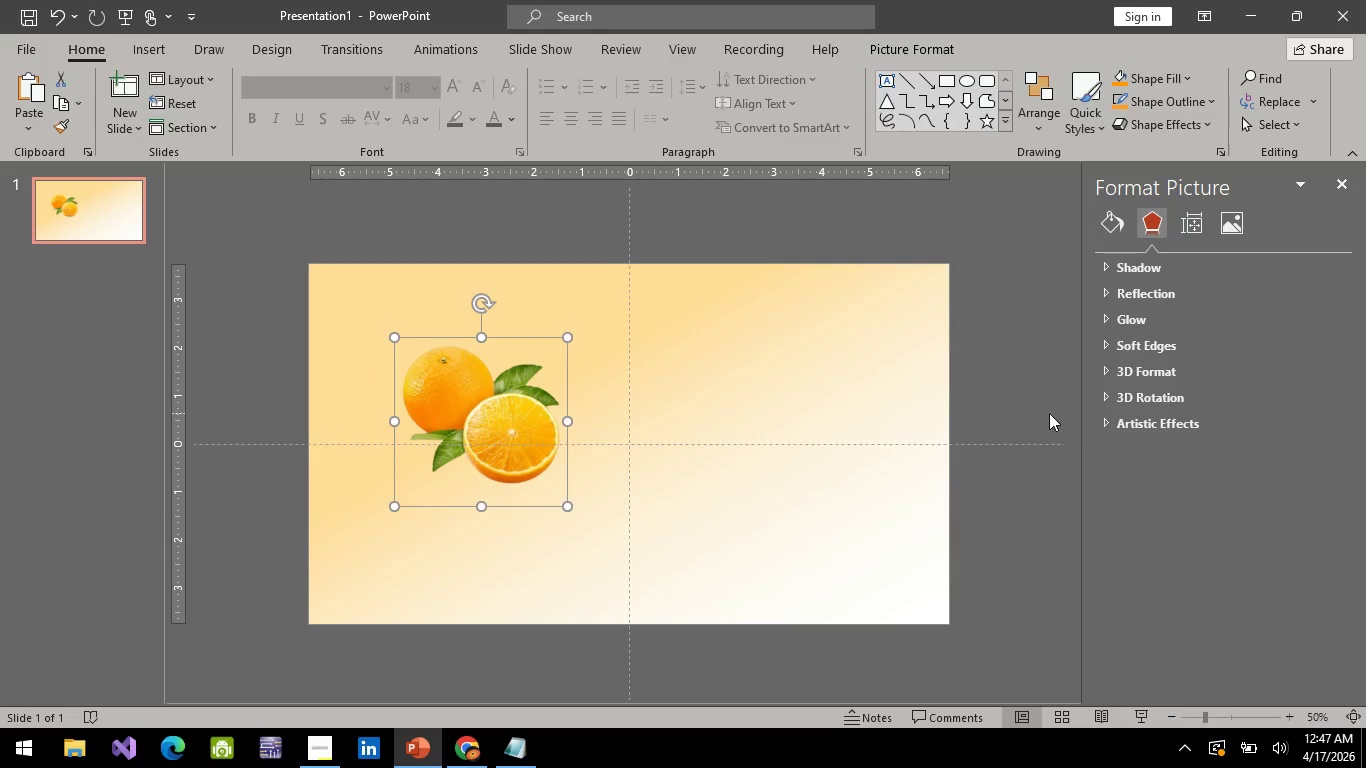 
left_click([1050, 413])
 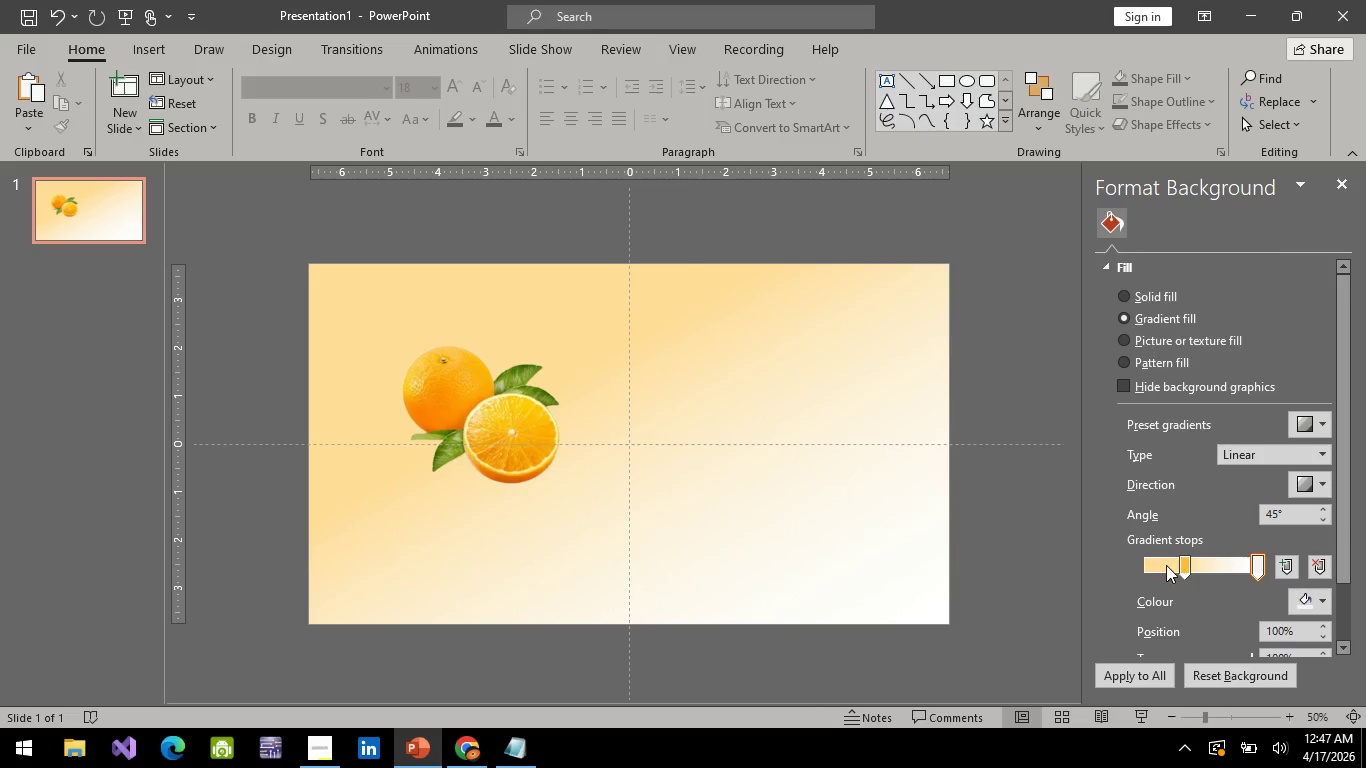 
left_click_drag(start_coordinate=[1184, 566], to_coordinate=[1203, 583])
 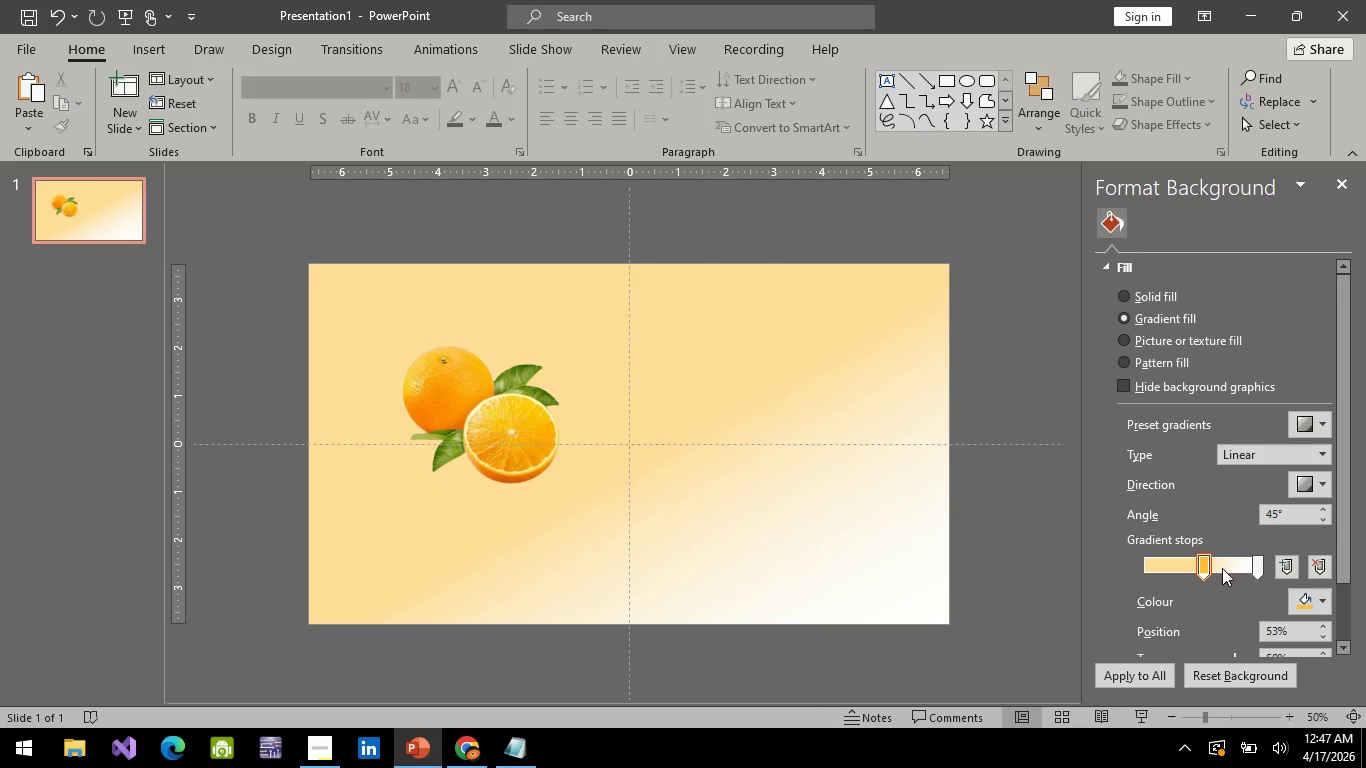 
scroll: coordinate [1232, 595], scroll_direction: down, amount: 2.0
 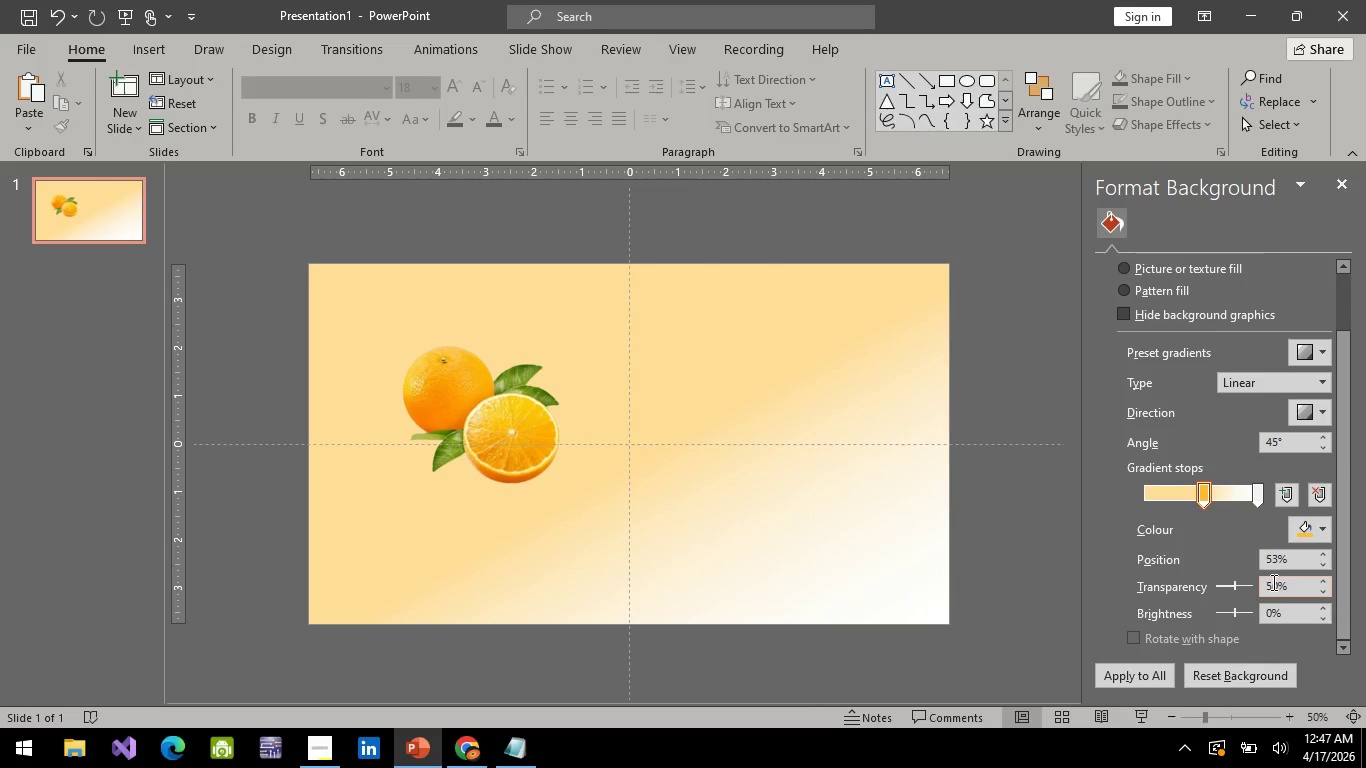 
left_click([1272, 582])
 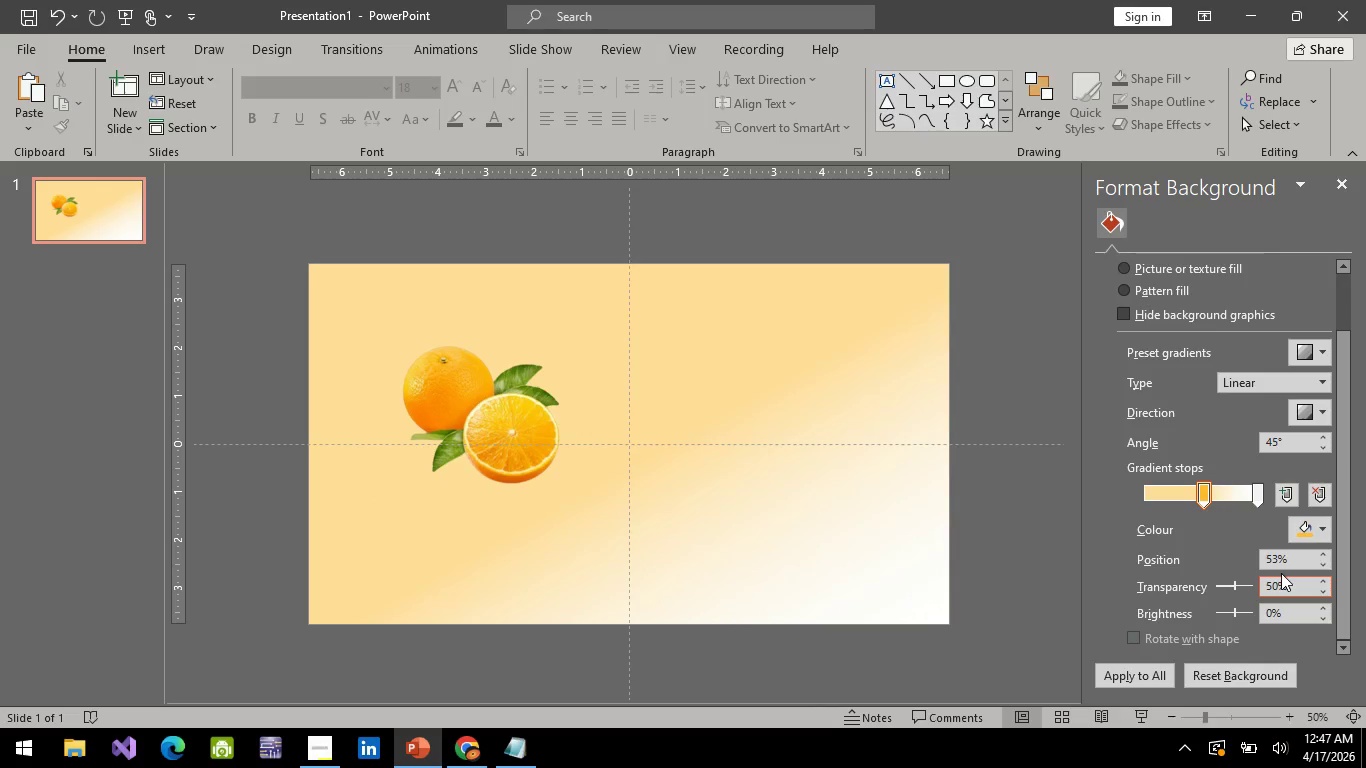 
key(Backspace)
key(Backspace)
type(70)
key(Backspace)
type(6)
 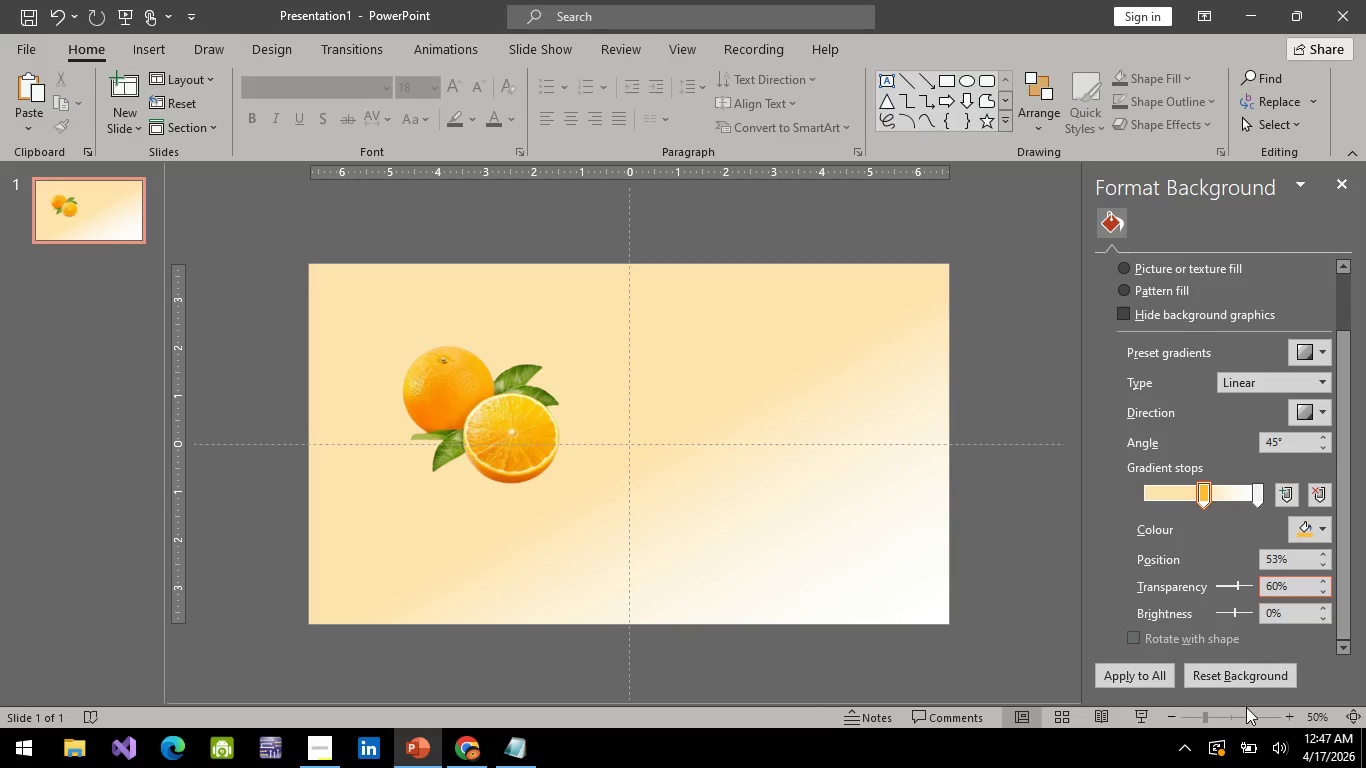 
key(Backspace)
 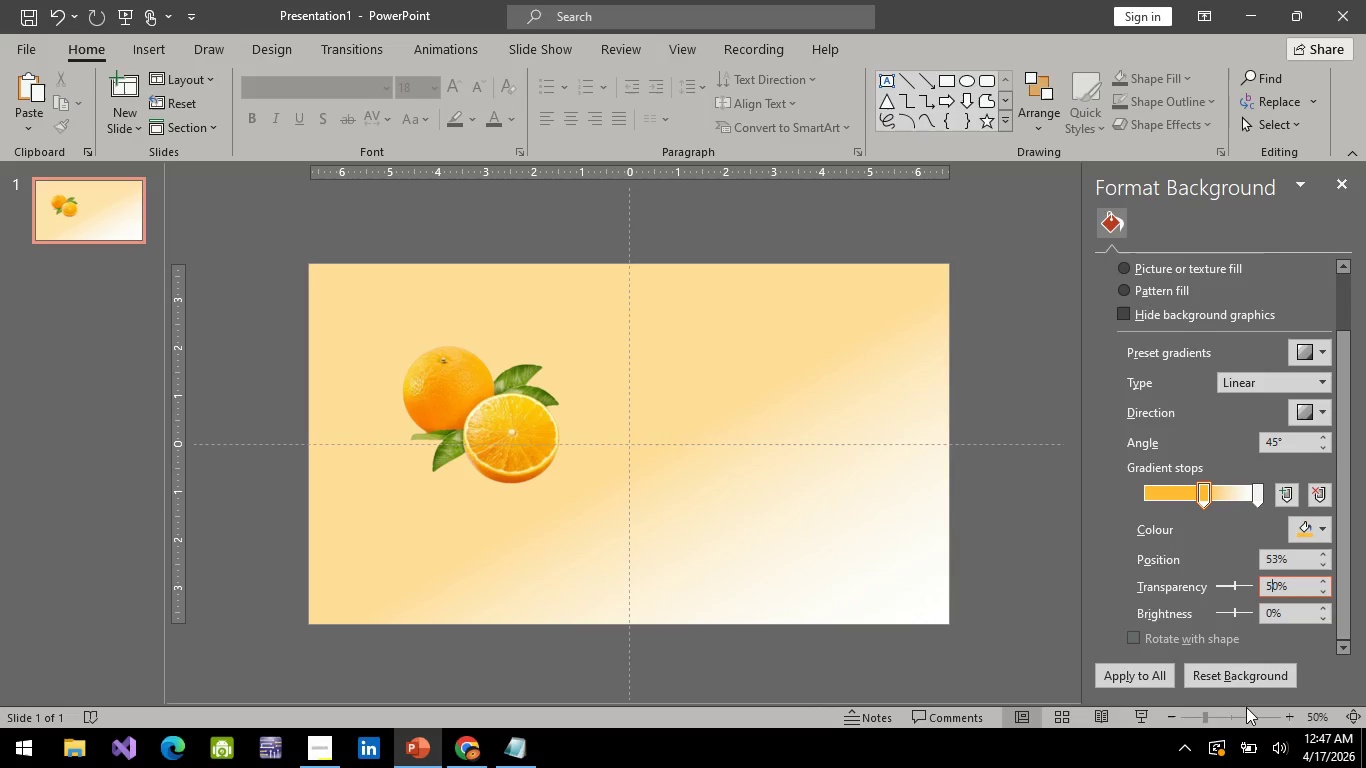 
key(5)
 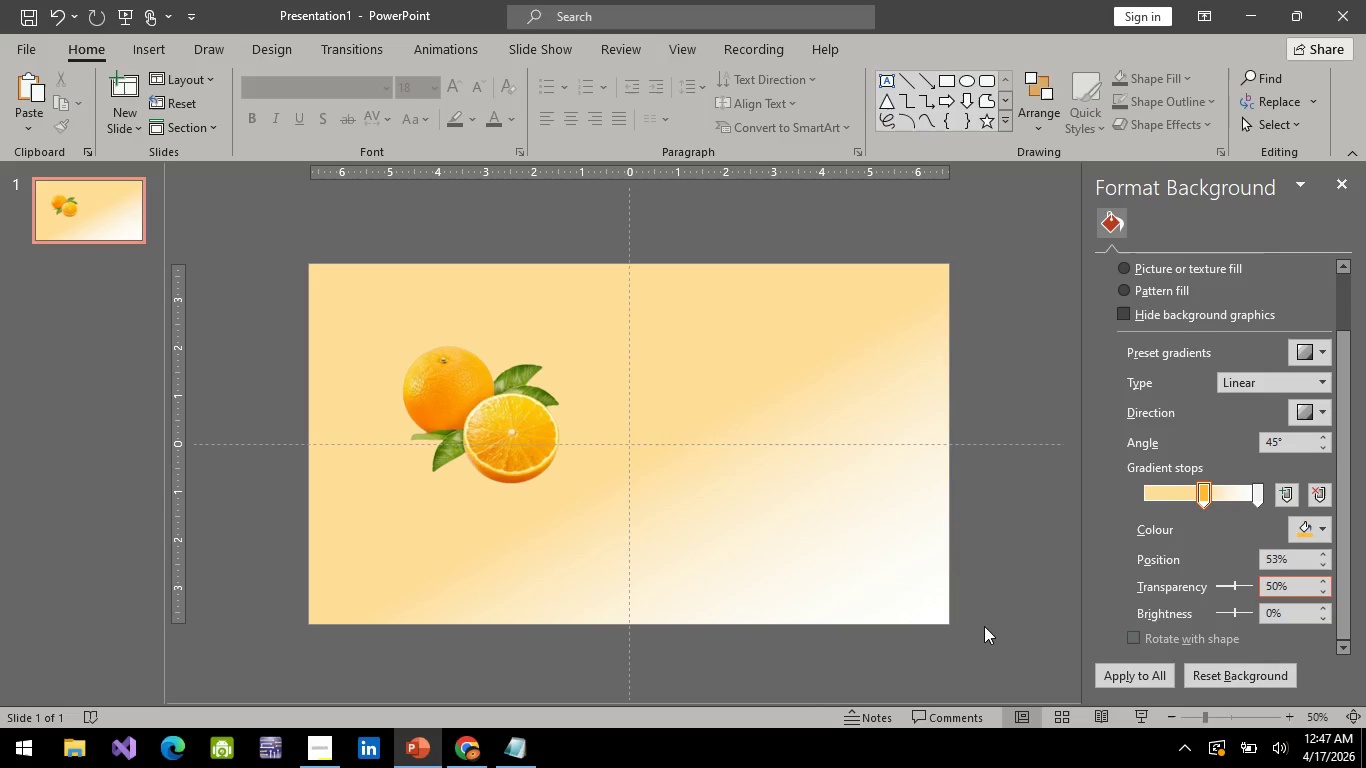 
left_click([1007, 491])
 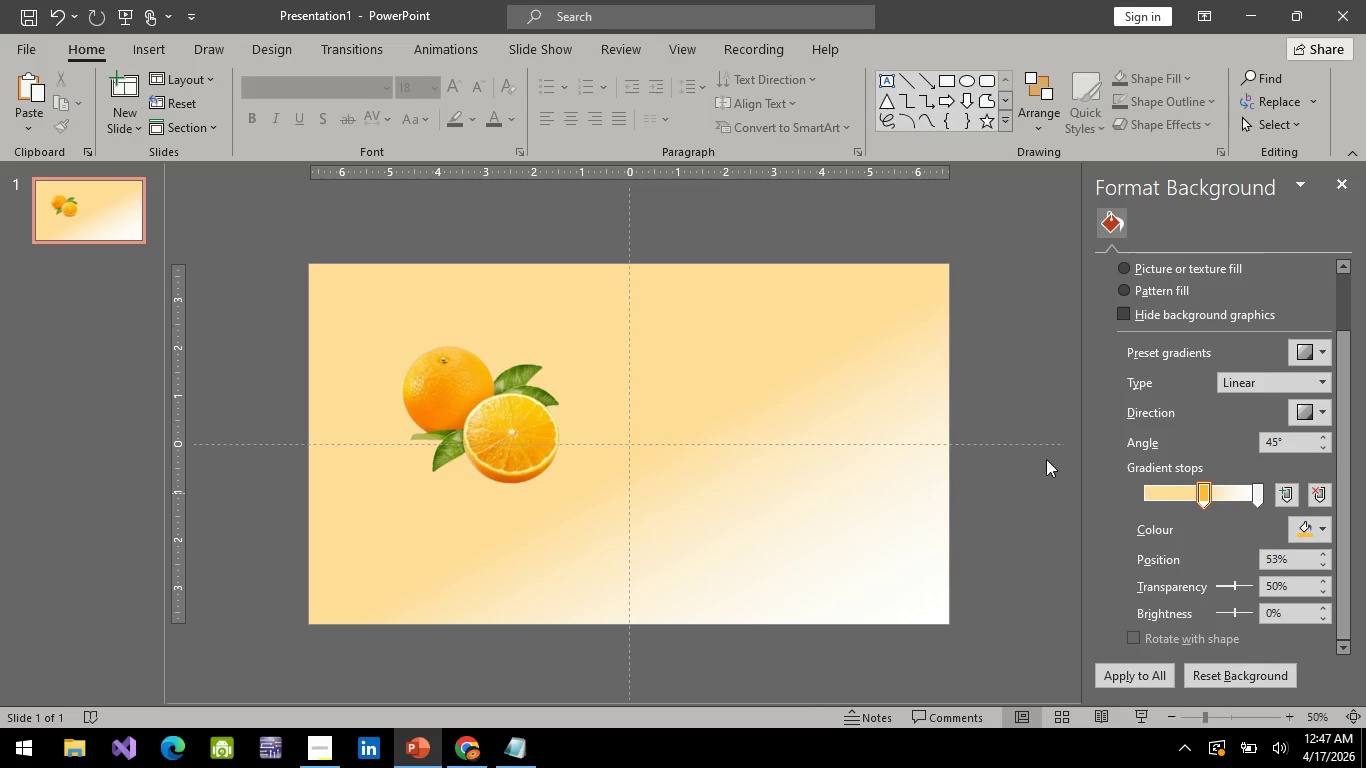 
left_click([962, 492])
 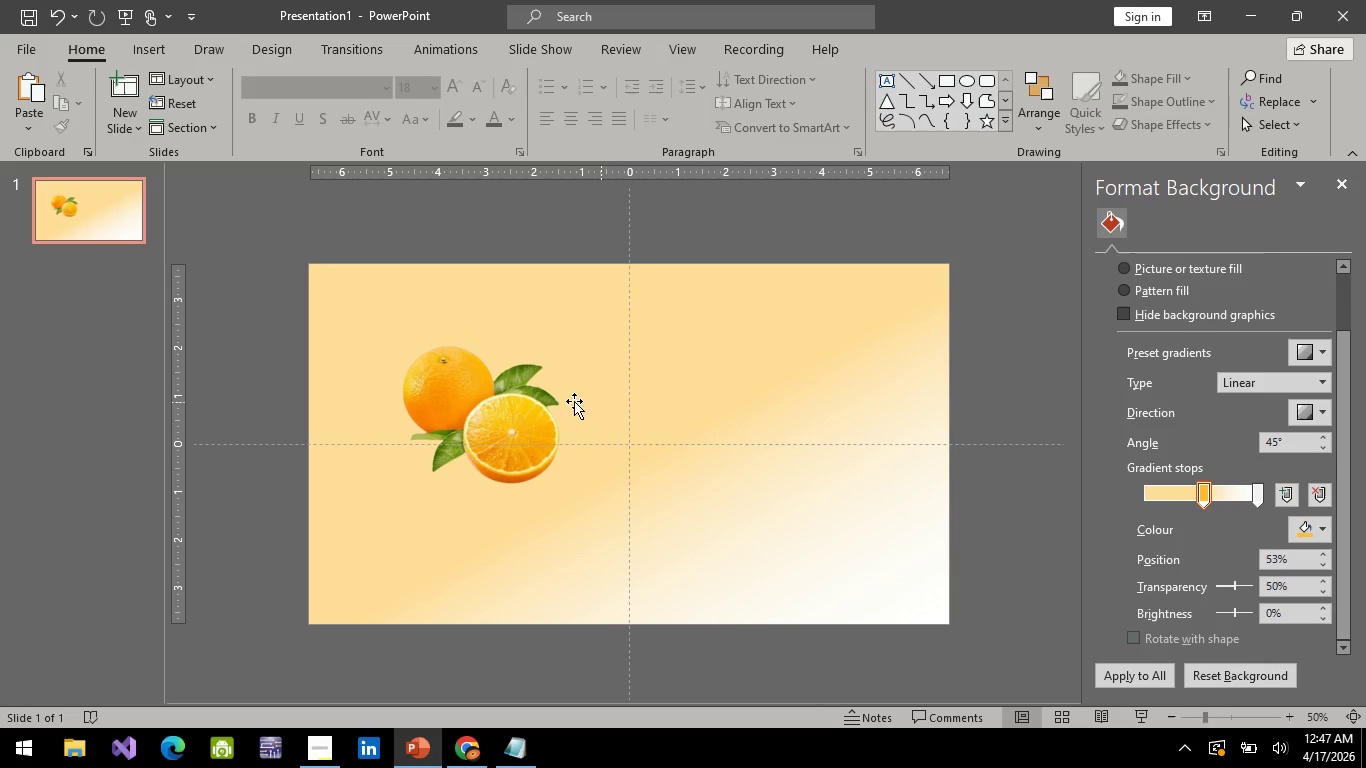 
left_click([503, 407])
 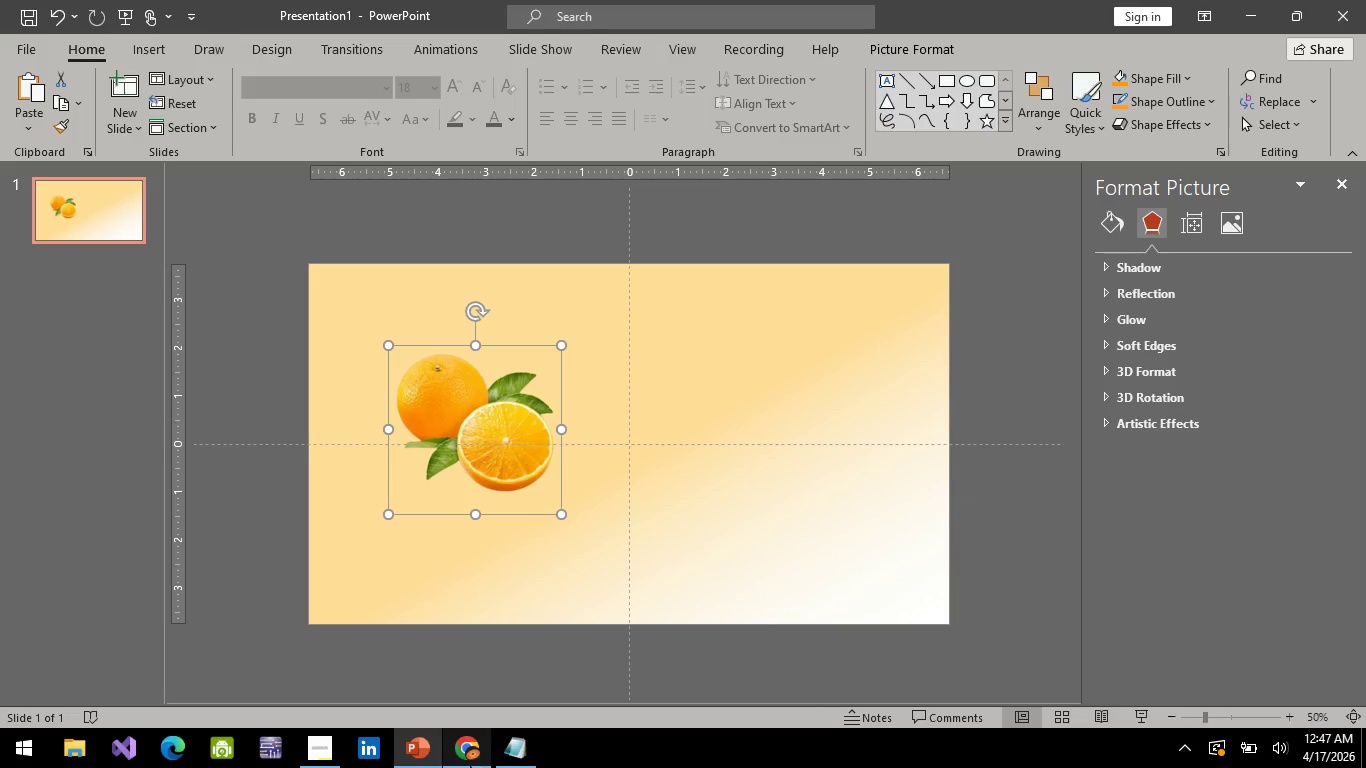 
left_click([463, 753])
 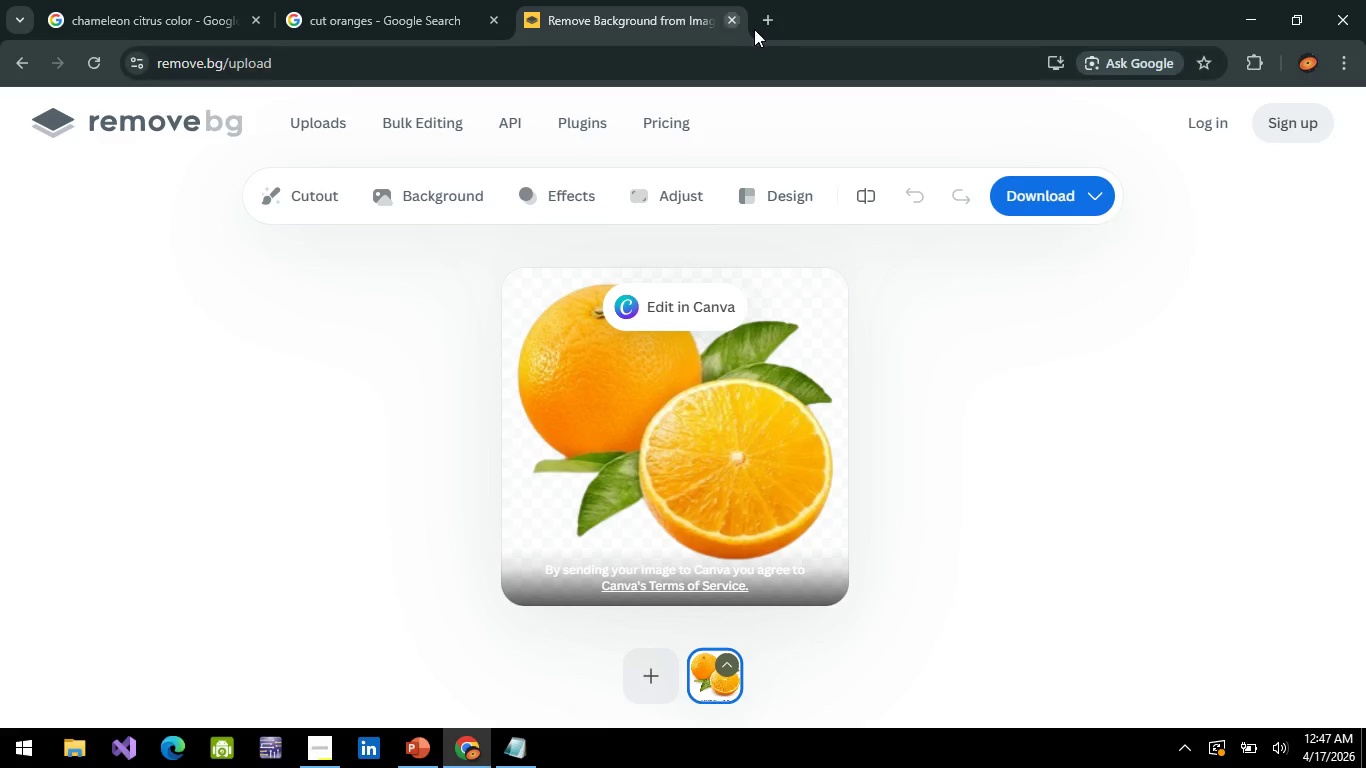 
left_click([783, 13])
 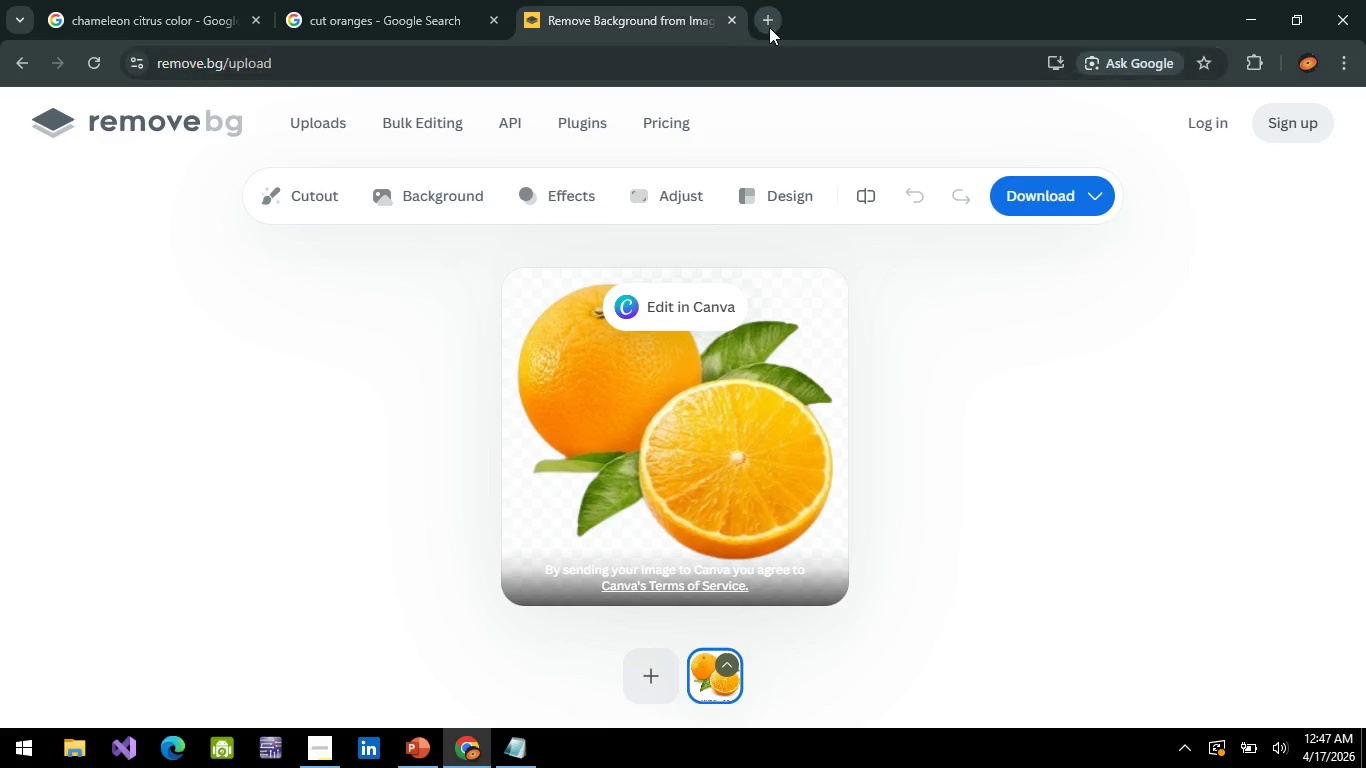 
left_click([769, 27])
 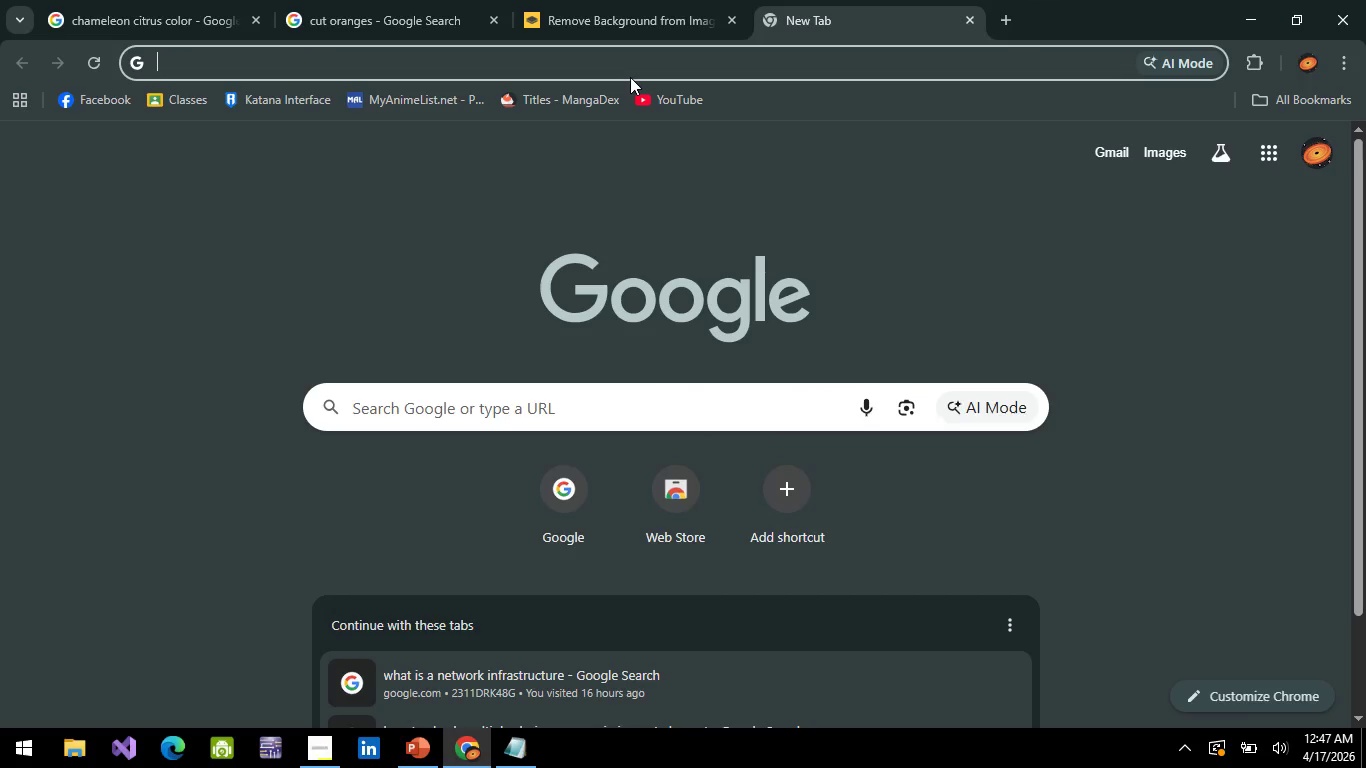 
wait(5.98)
 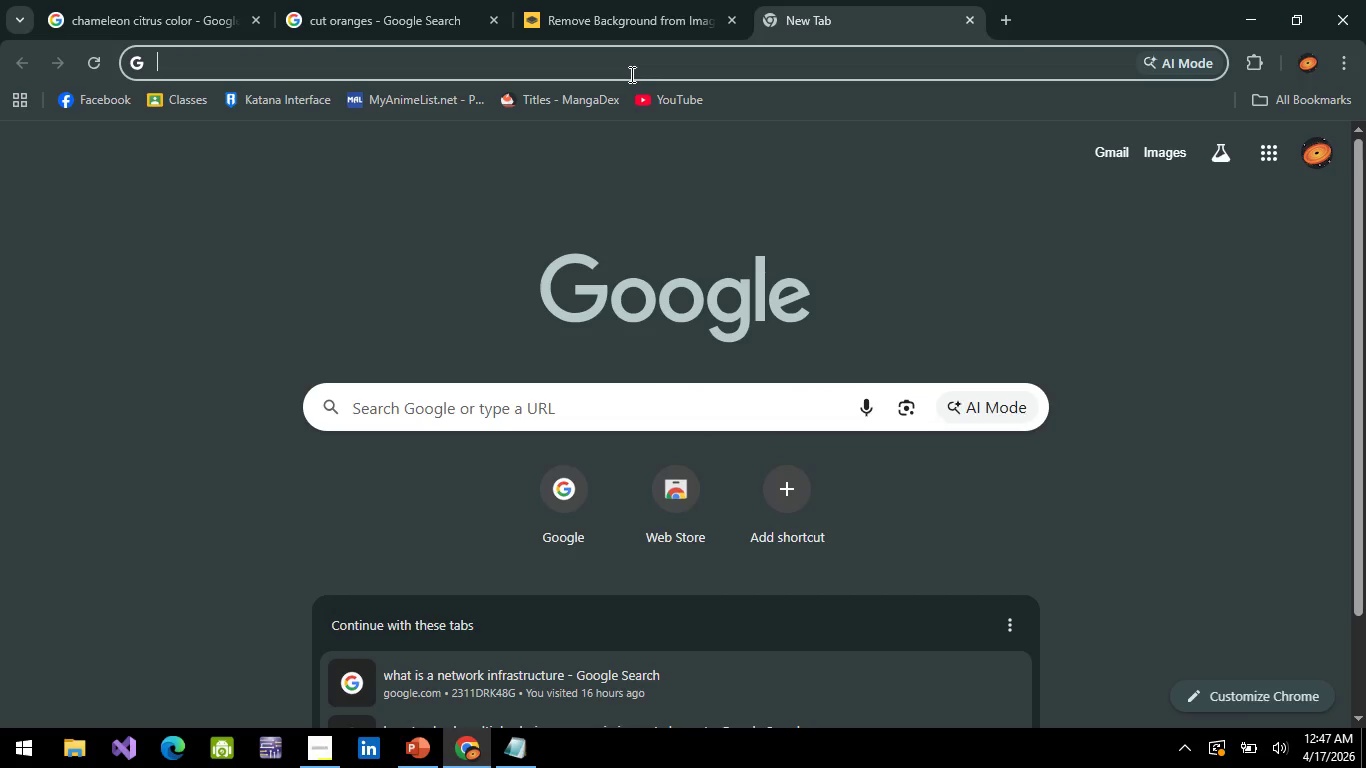 
type(orangles )
key(Backspace)
key(Backspace)
type( leaves)
 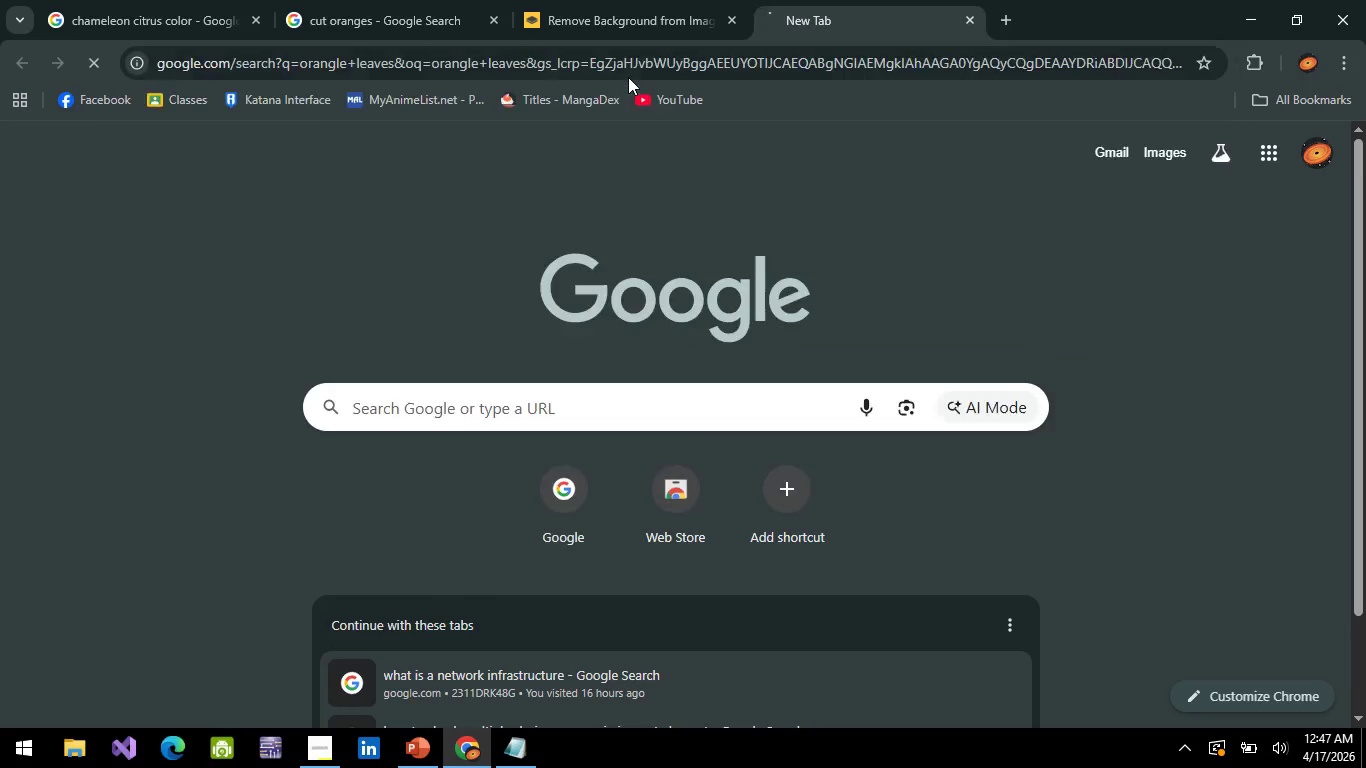 
key(Enter)
 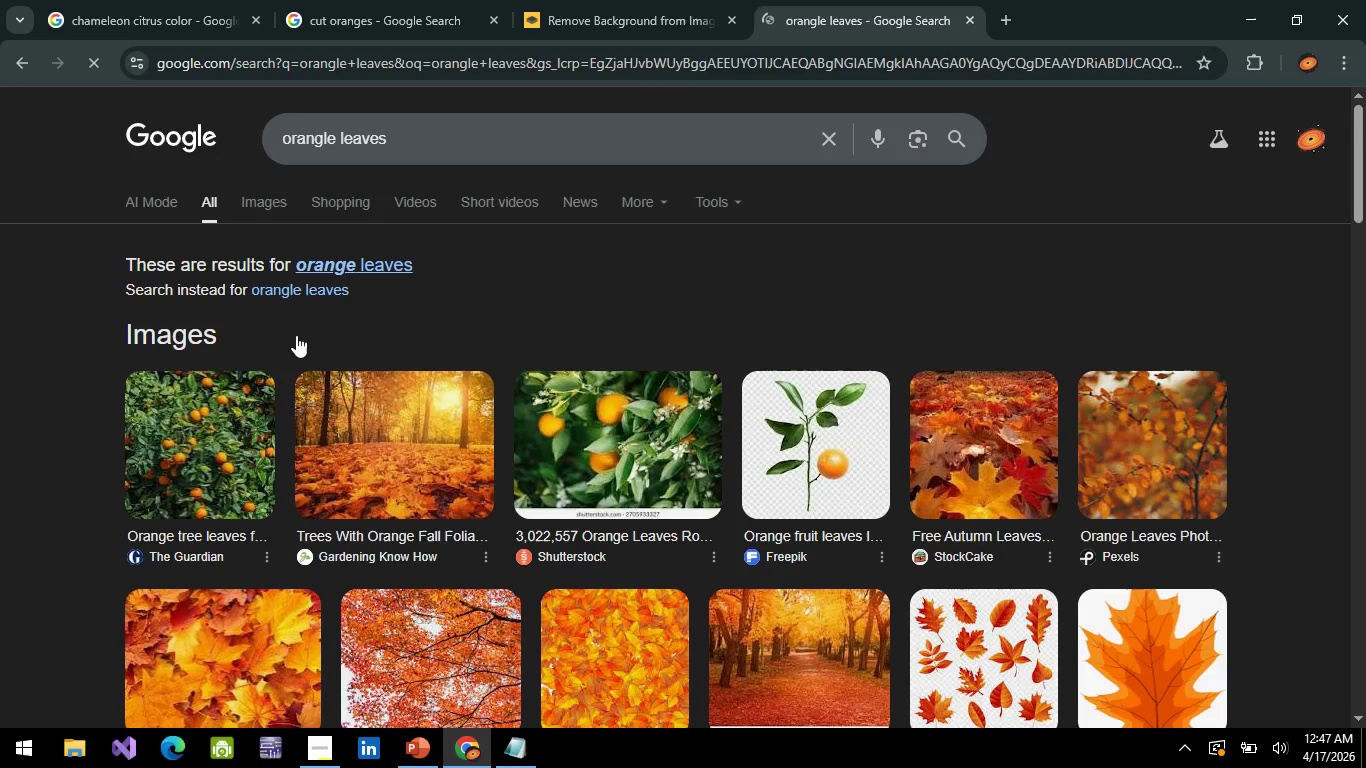 
scroll: coordinate [247, 417], scroll_direction: down, amount: 1.0
 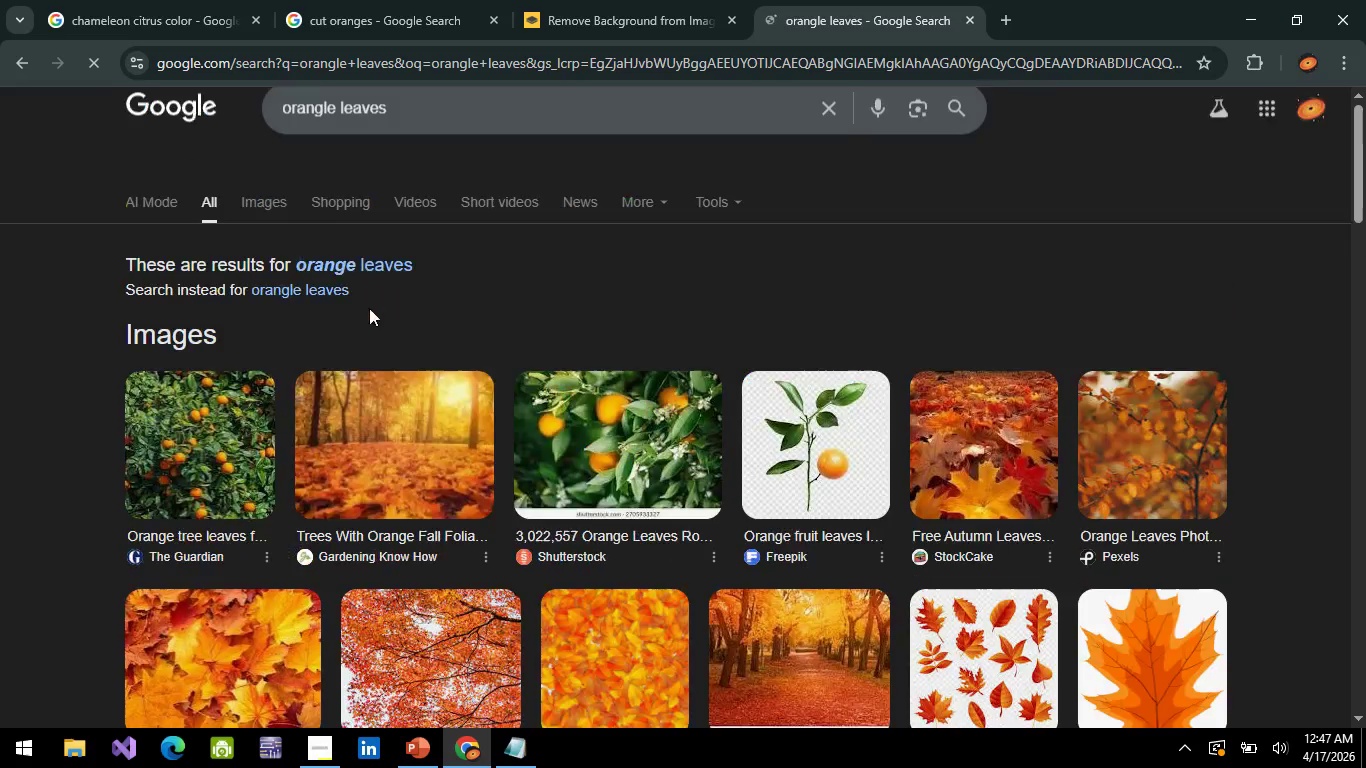 
scroll: coordinate [363, 311], scroll_direction: up, amount: 4.0
 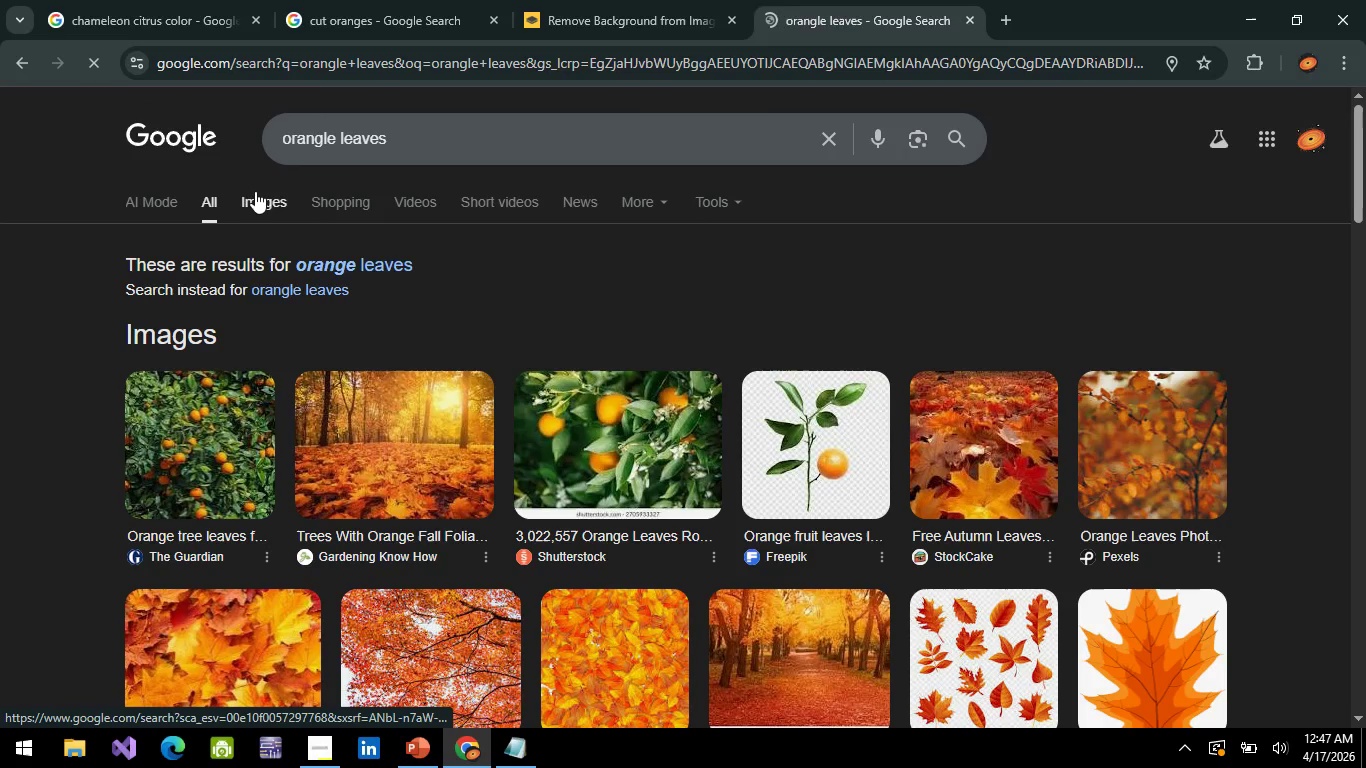 
left_click([255, 191])
 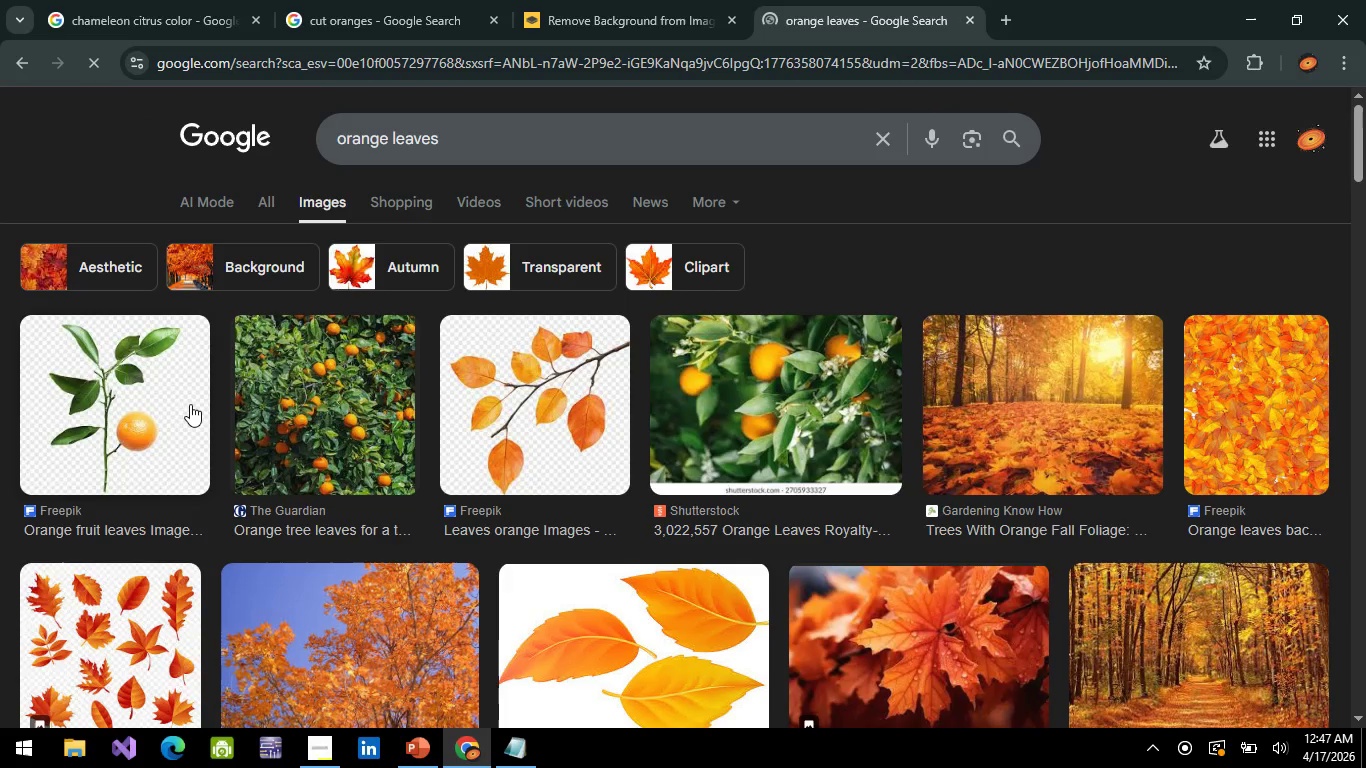 
scroll: coordinate [546, 418], scroll_direction: down, amount: 5.0
 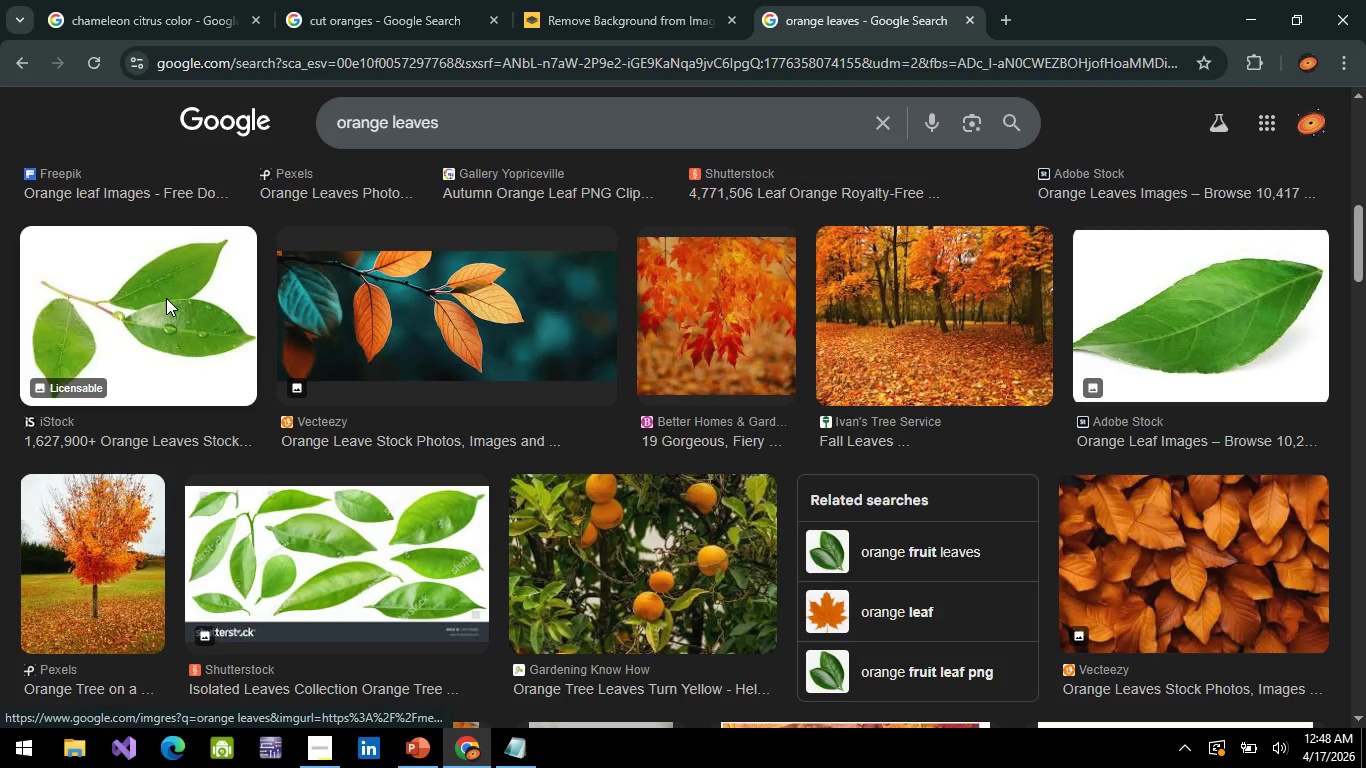 
right_click([166, 298])
 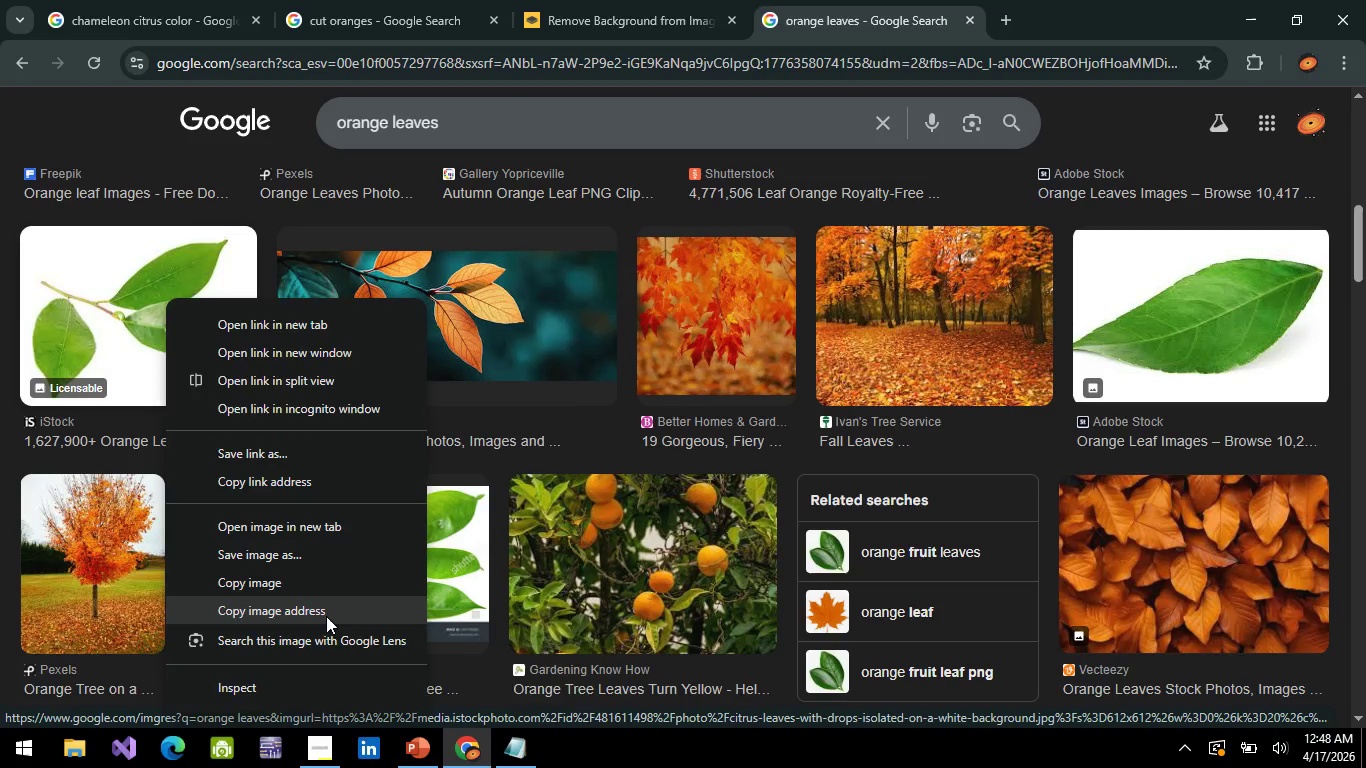 
left_click([325, 616])
 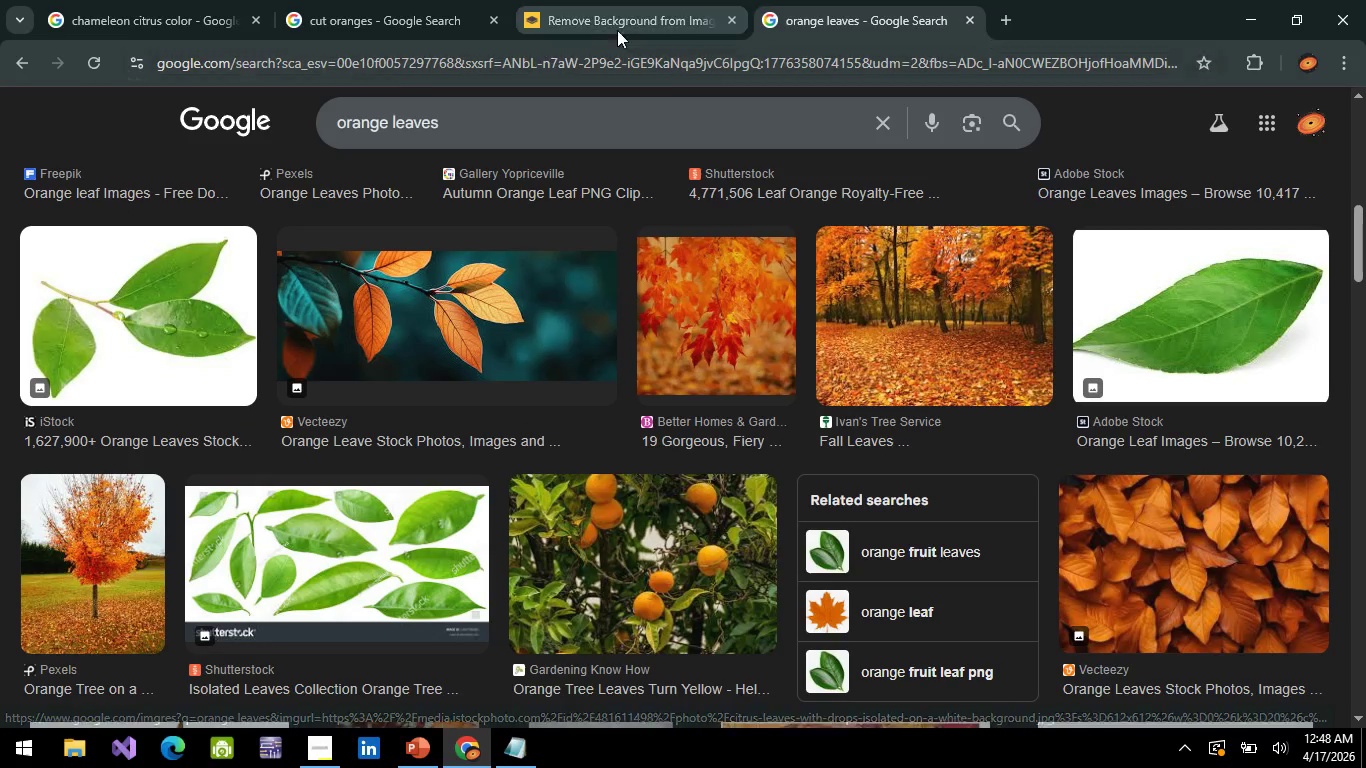 
left_click([620, 29])
 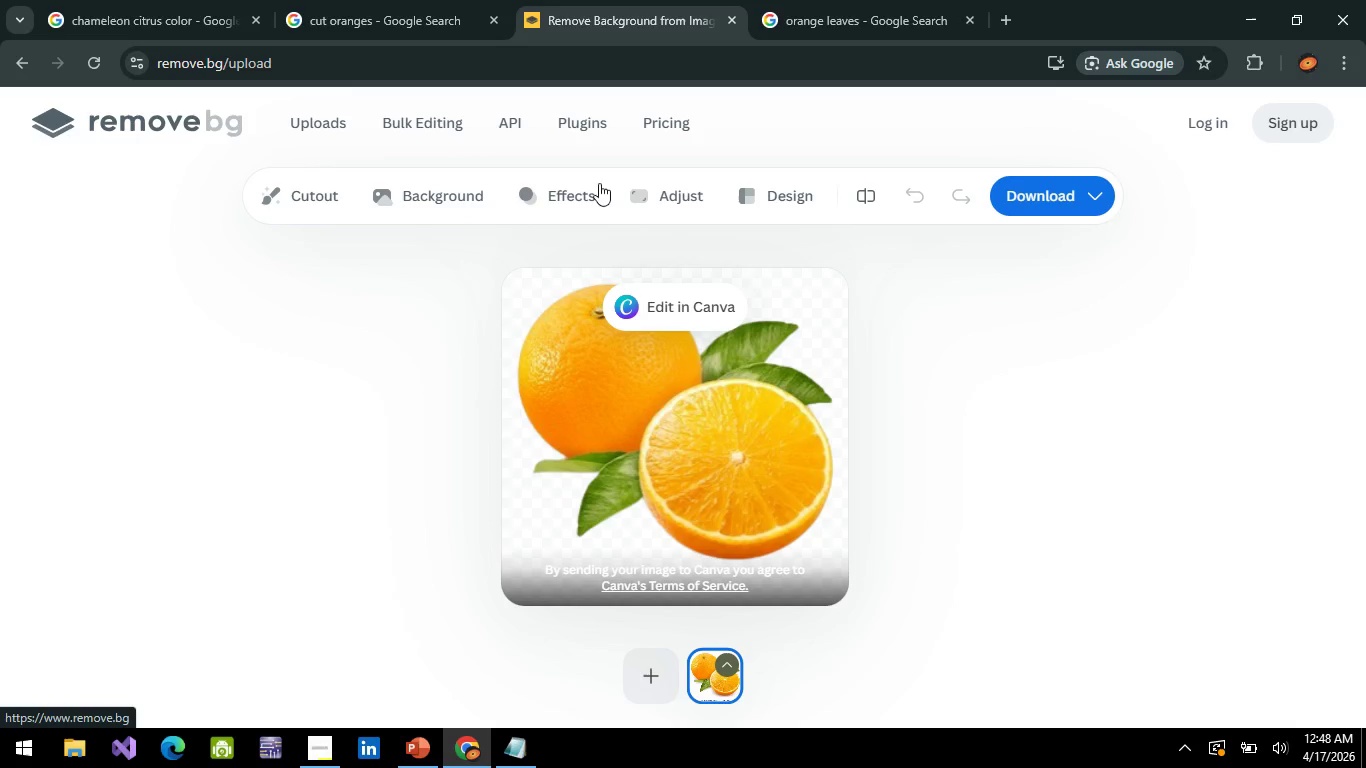 
scroll: coordinate [687, 442], scroll_direction: down, amount: 3.0
 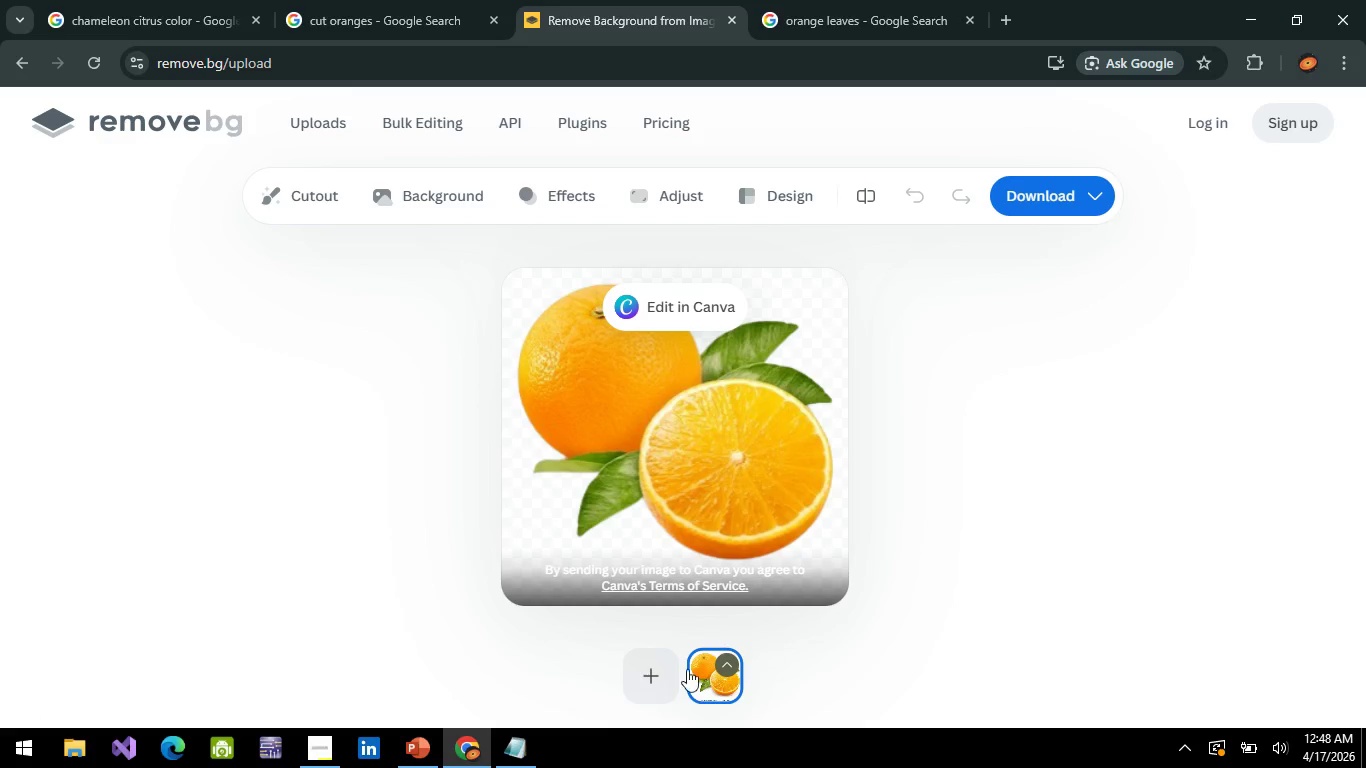 
left_click([644, 697])
 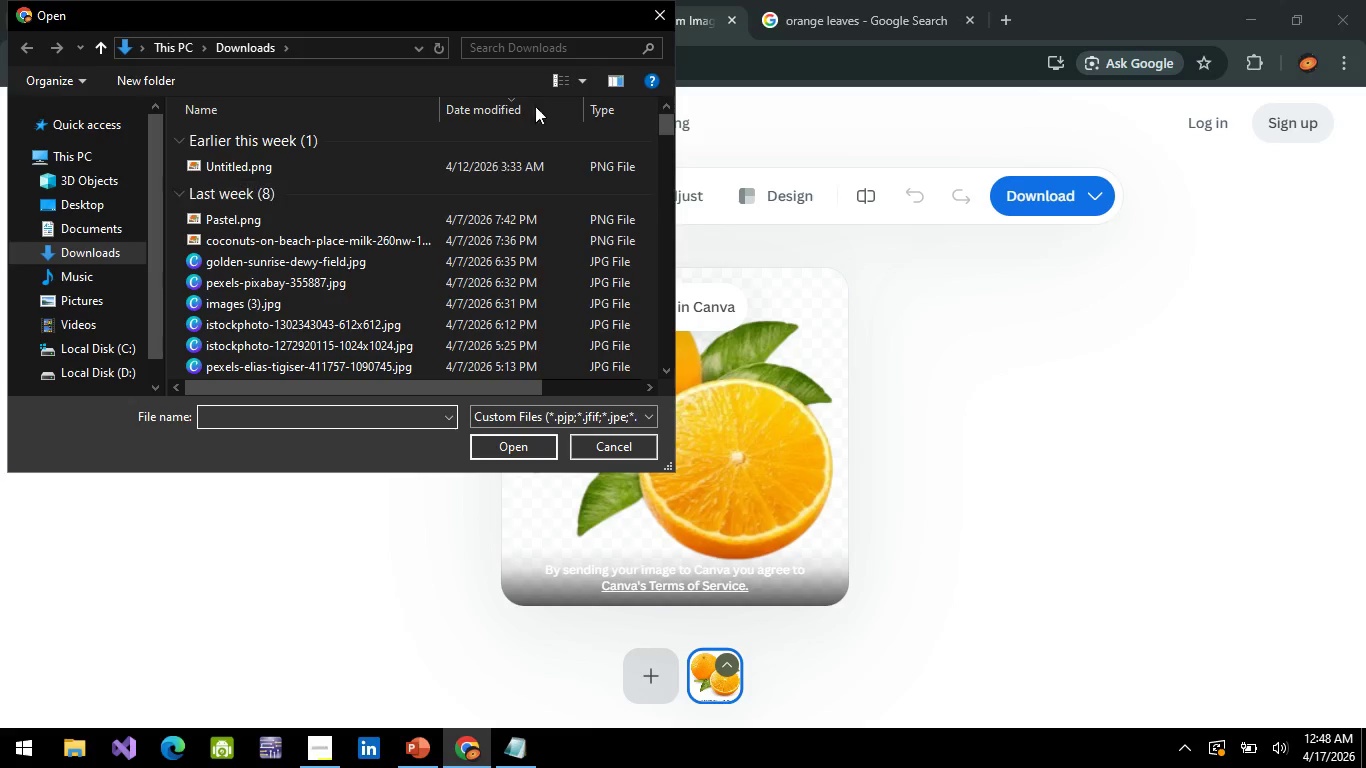 
left_click([675, 10])
 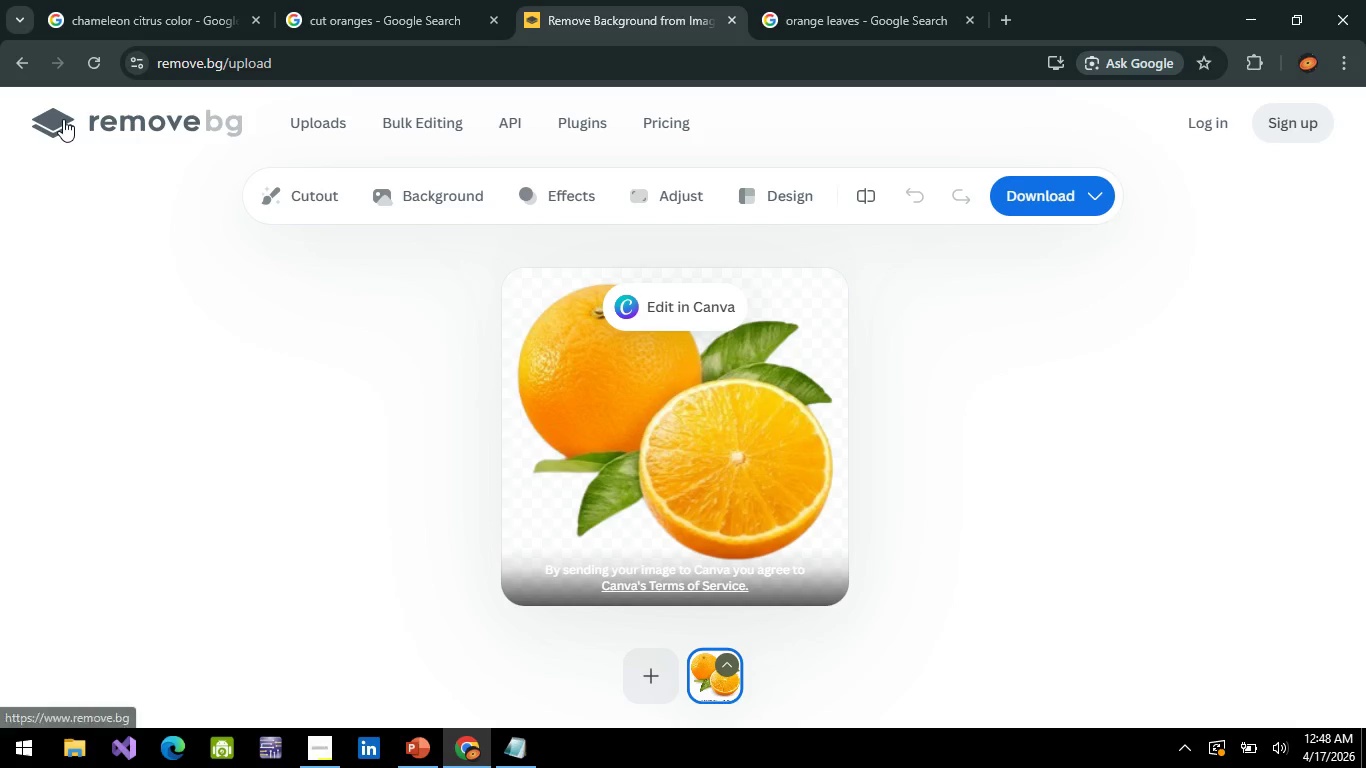 
left_click([64, 119])
 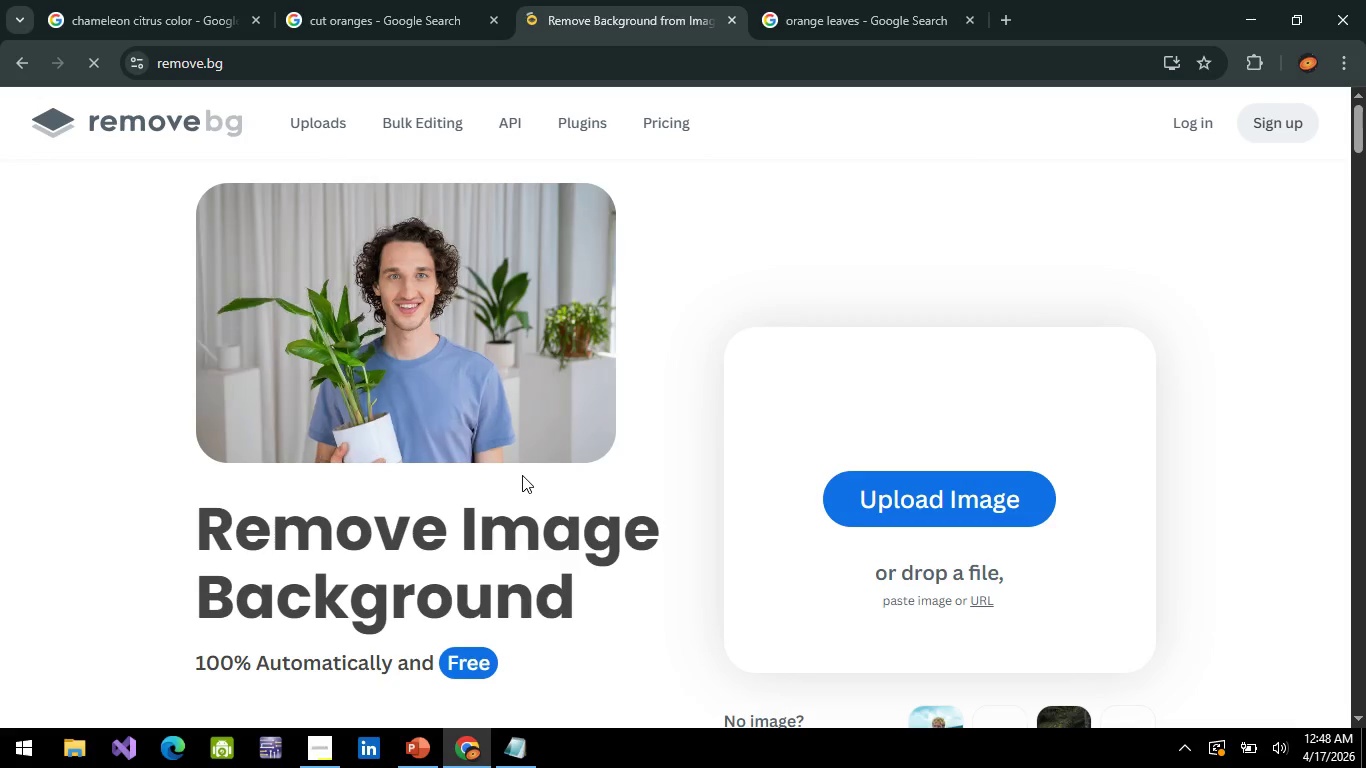 
wait(5.56)
 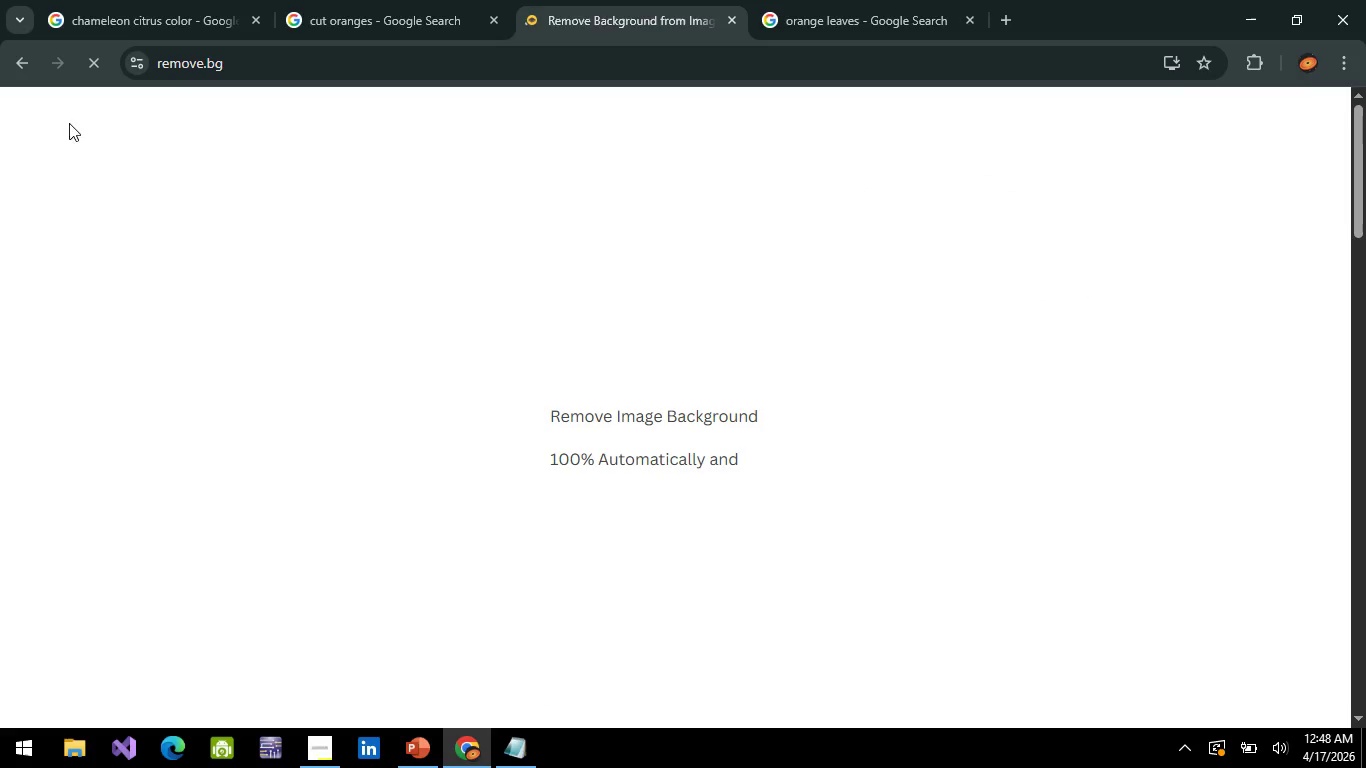 
left_click([978, 602])
 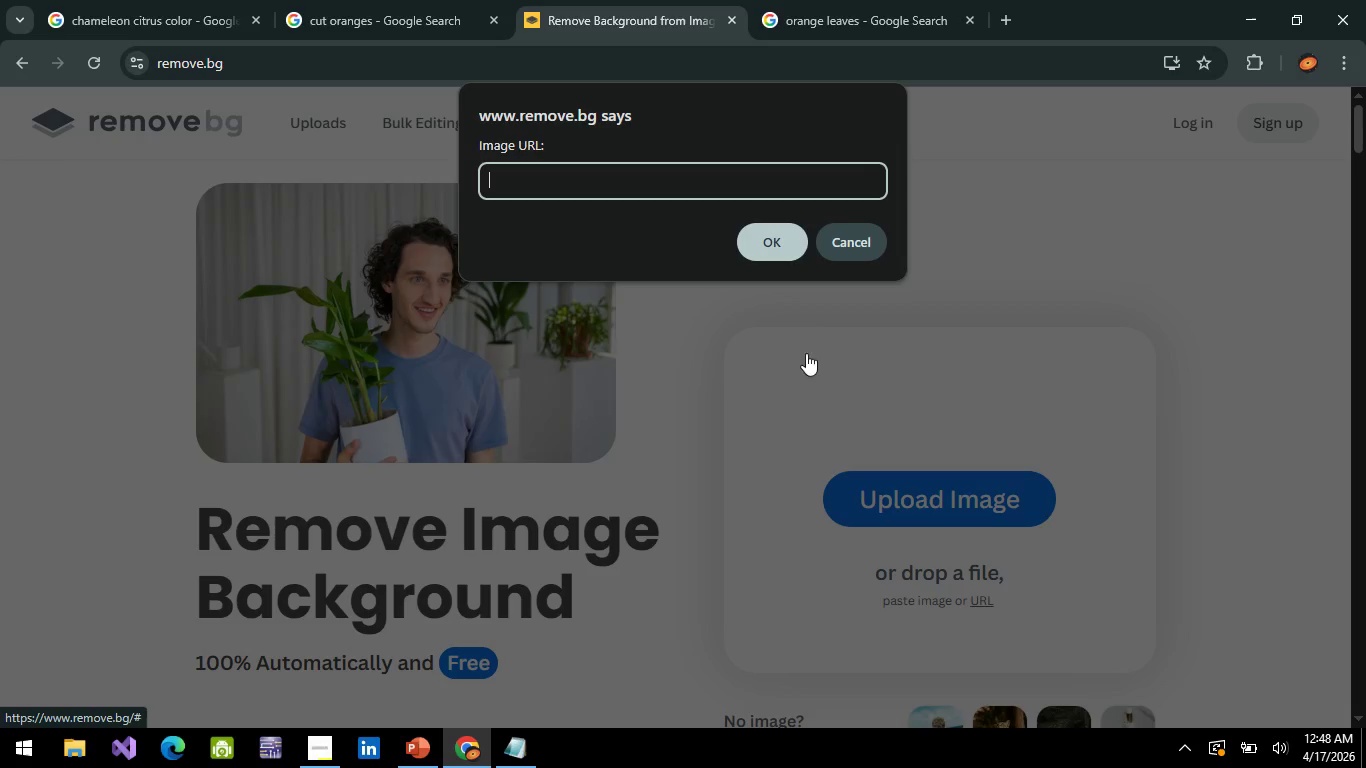 
key(Control+V)
 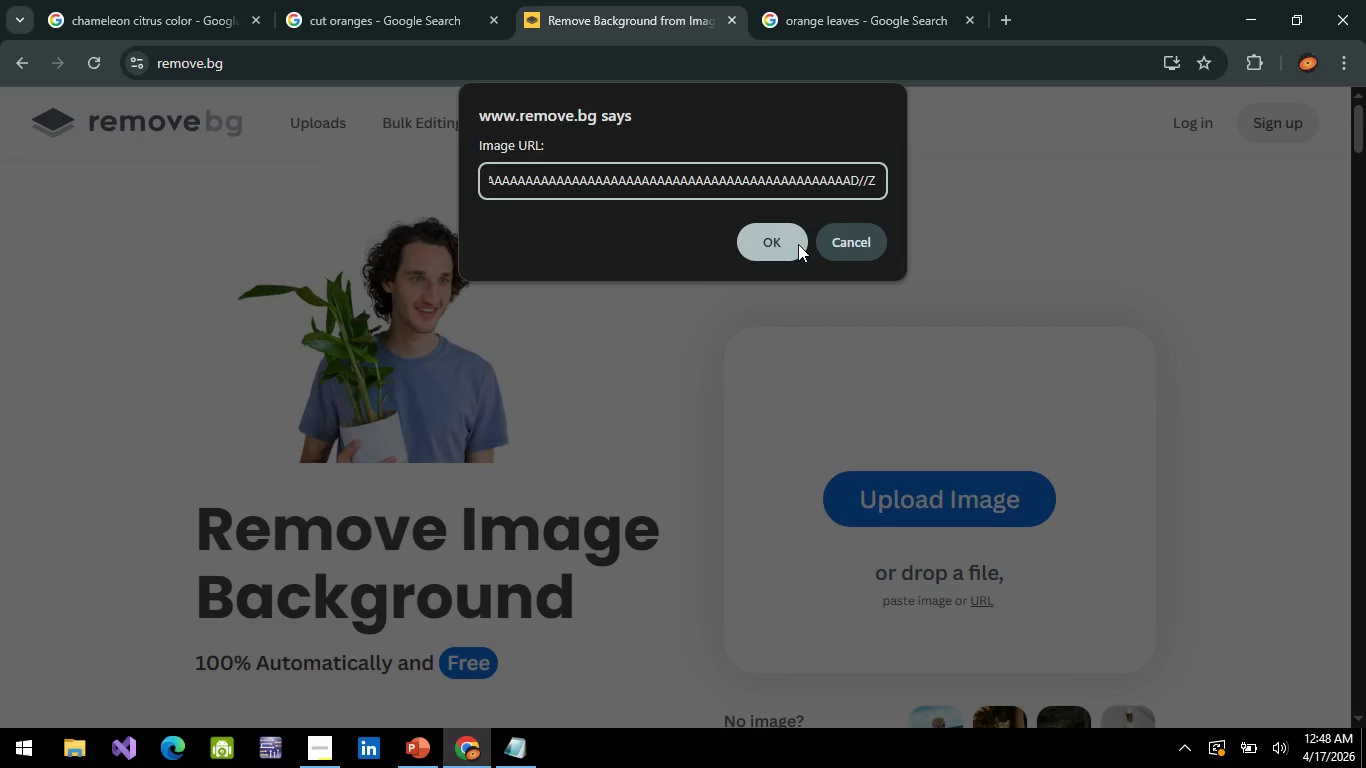 
left_click([798, 244])
 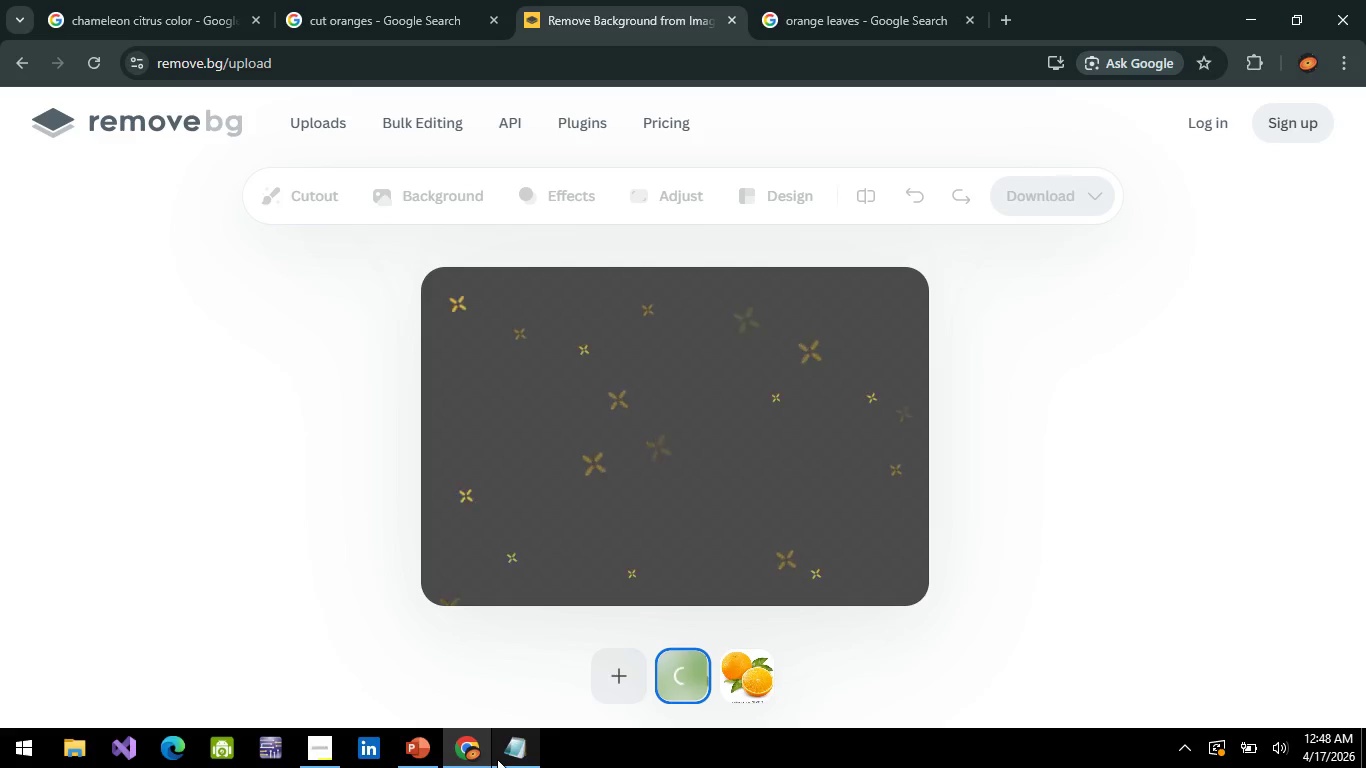 
left_click([516, 748])
 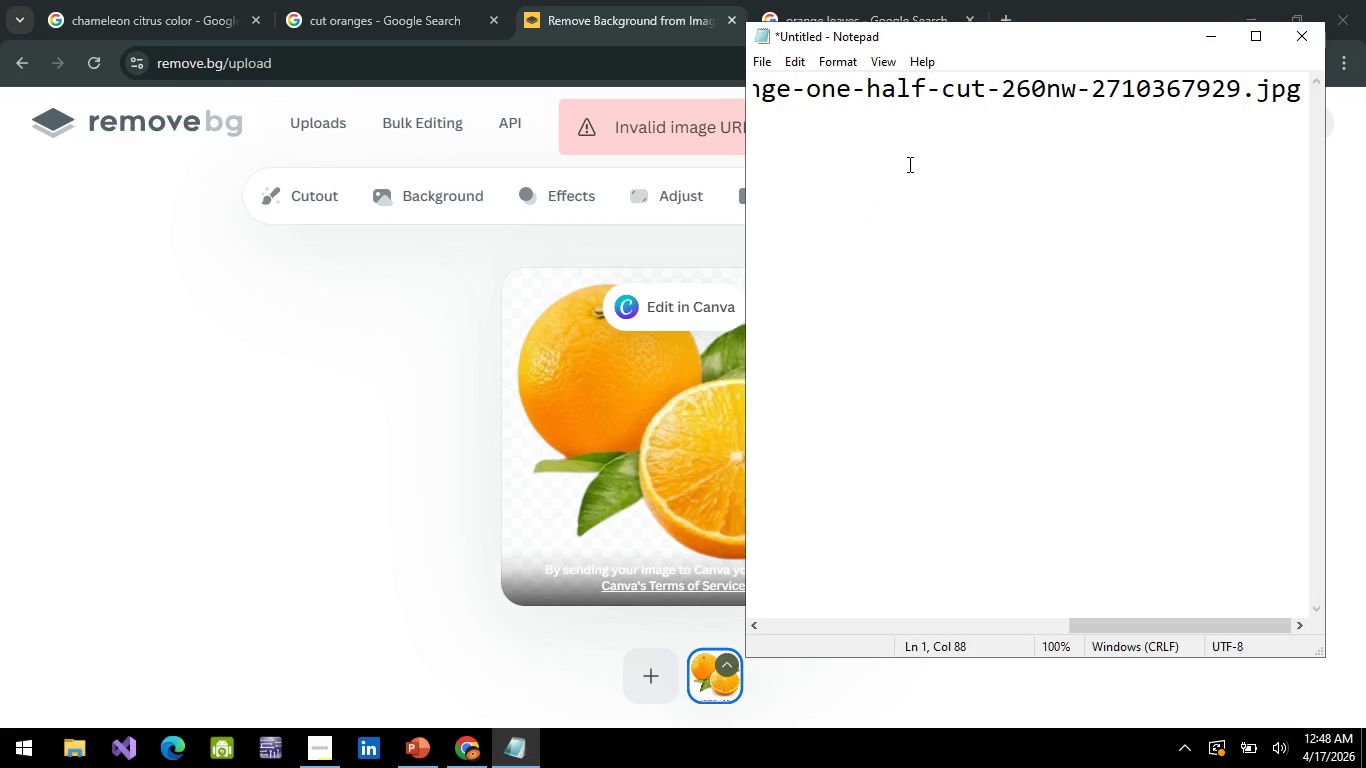 
left_click([923, 115])
 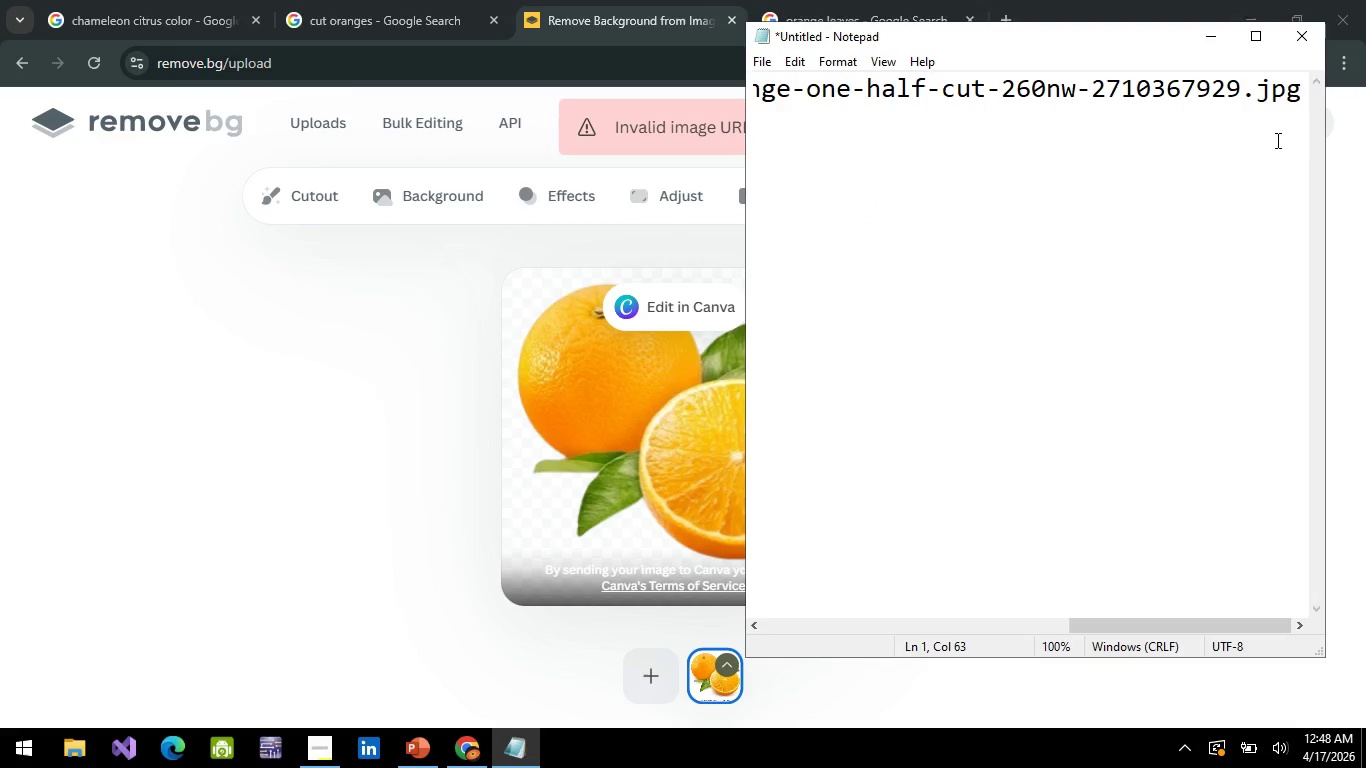 
left_click([1300, 92])
 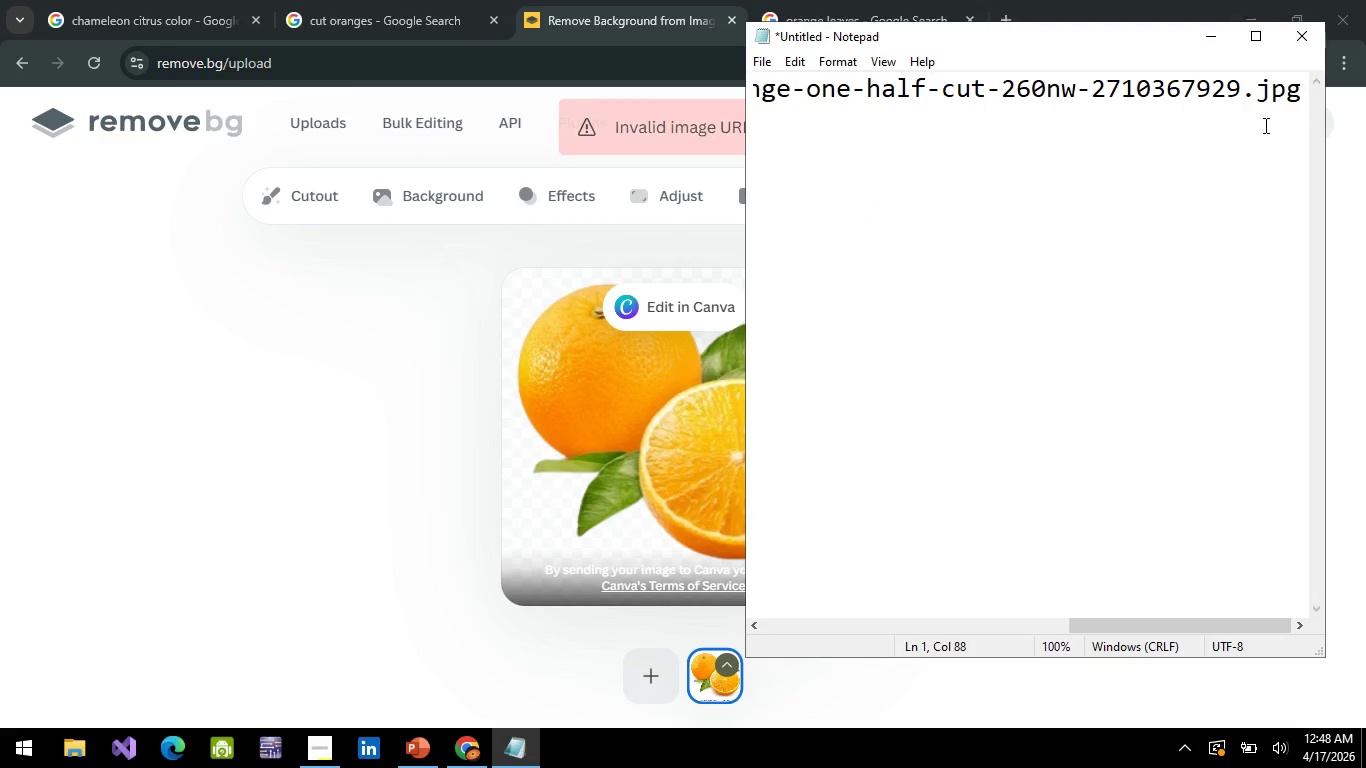 
key(Shift+Enter)
 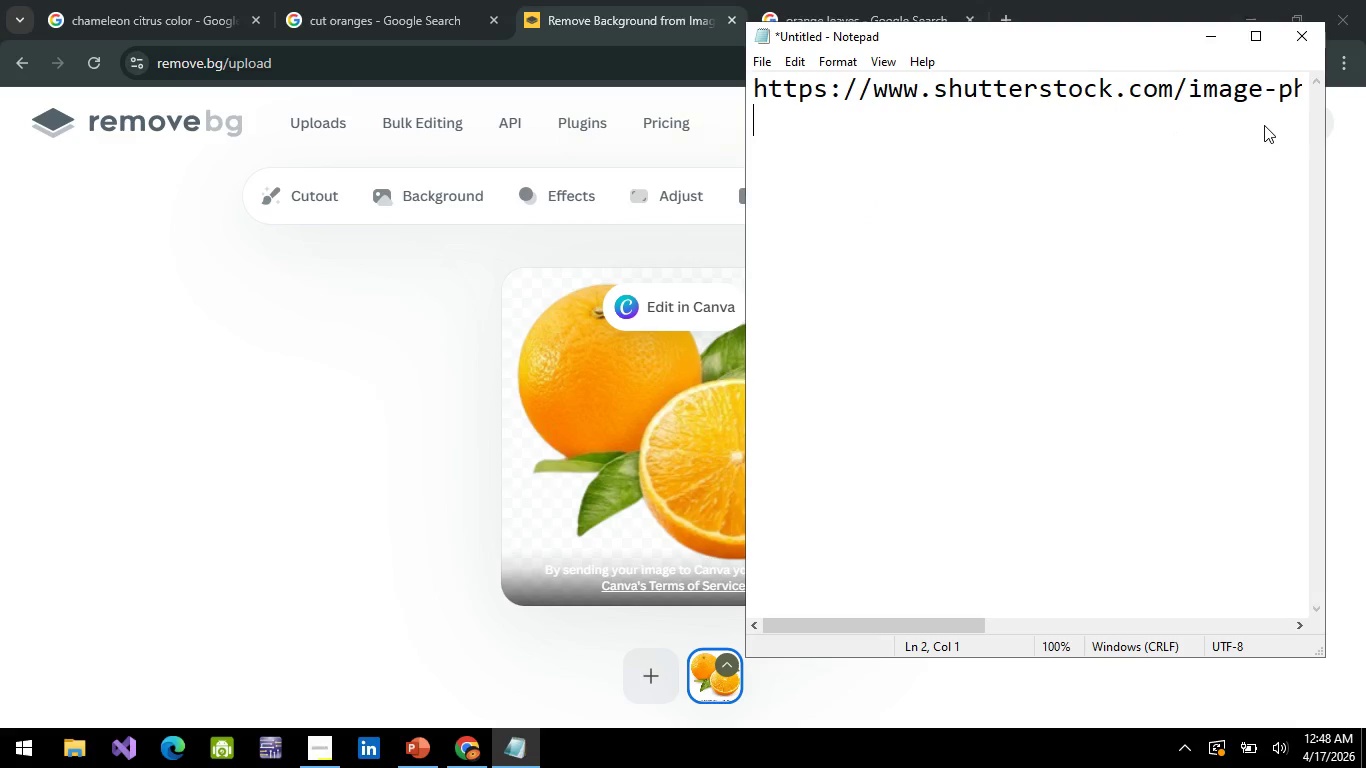 
key(Control+V)
 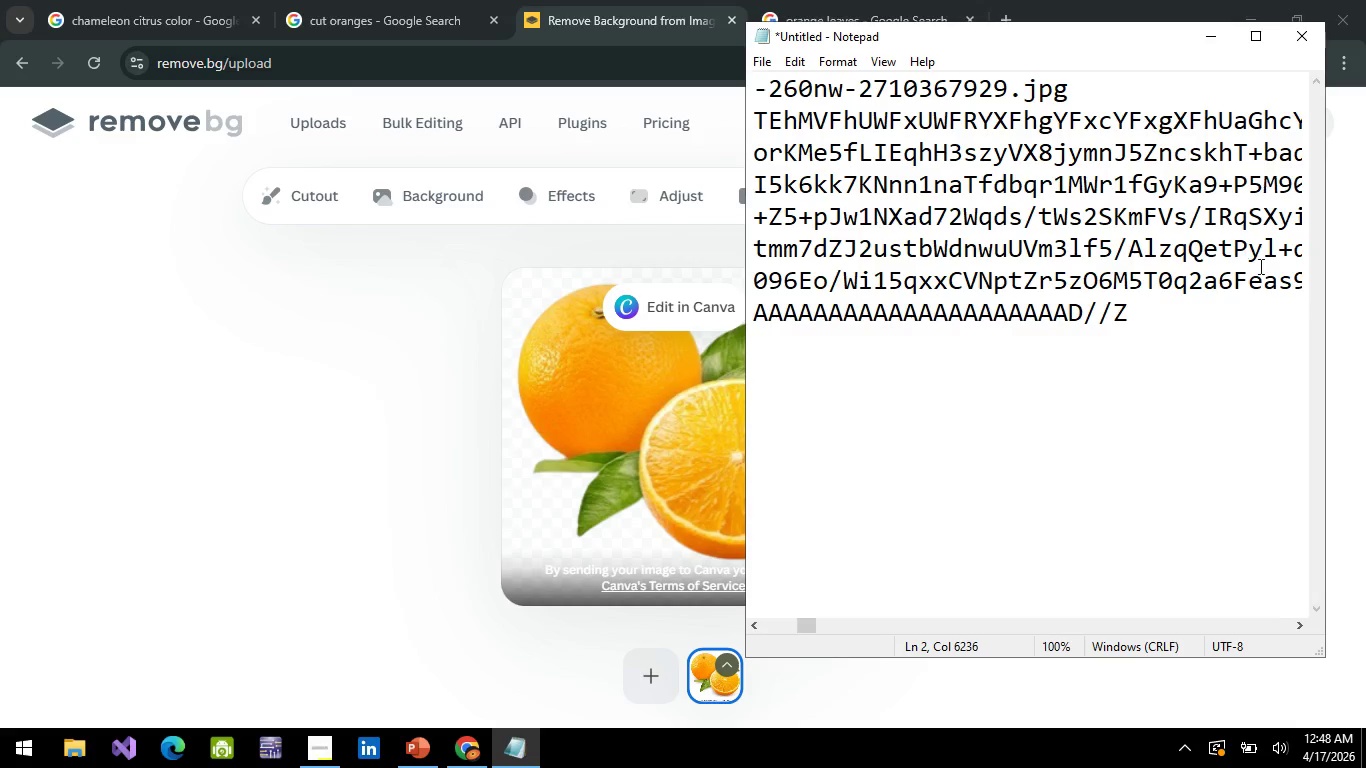 
hold_key(key=ControlLeft, duration=1.42)
scroll: coordinate [1151, 396], scroll_direction: down, amount: 2.0
 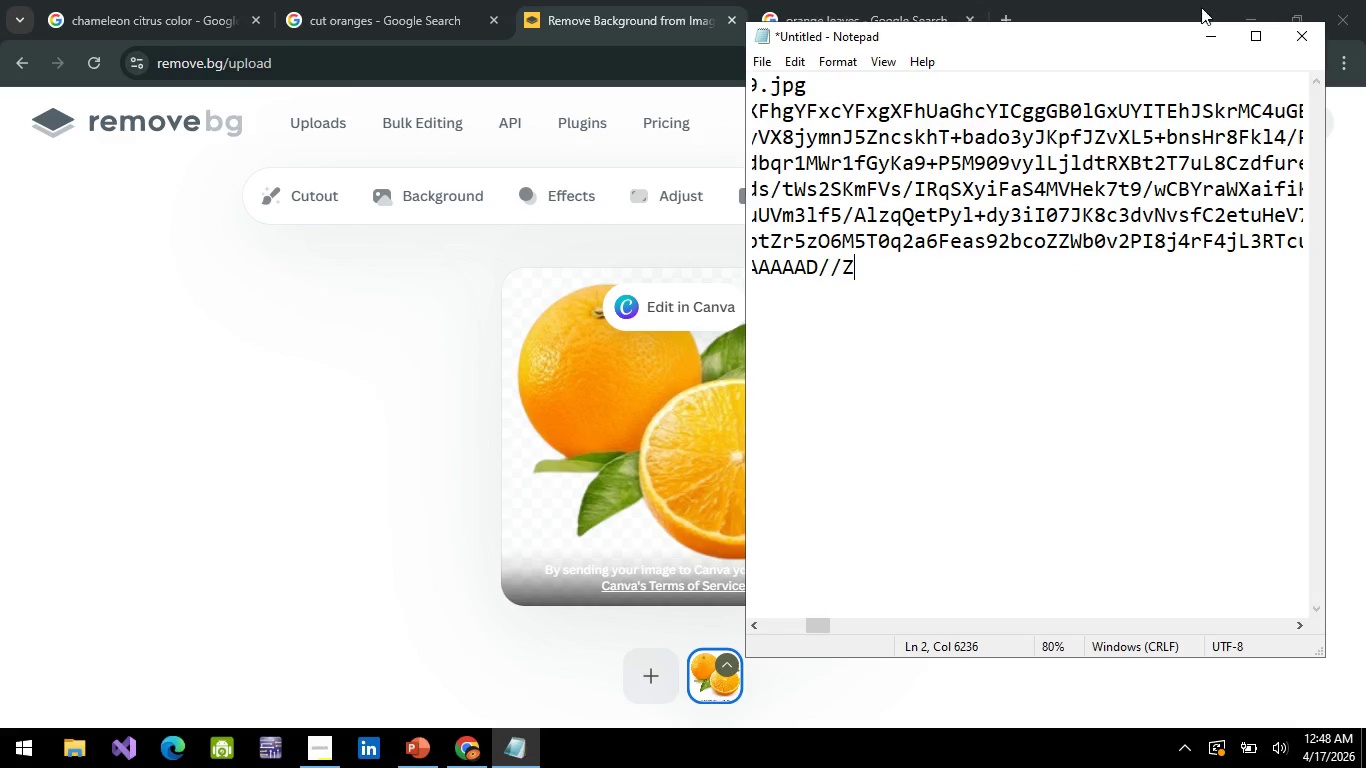 
left_click([1222, 40])
 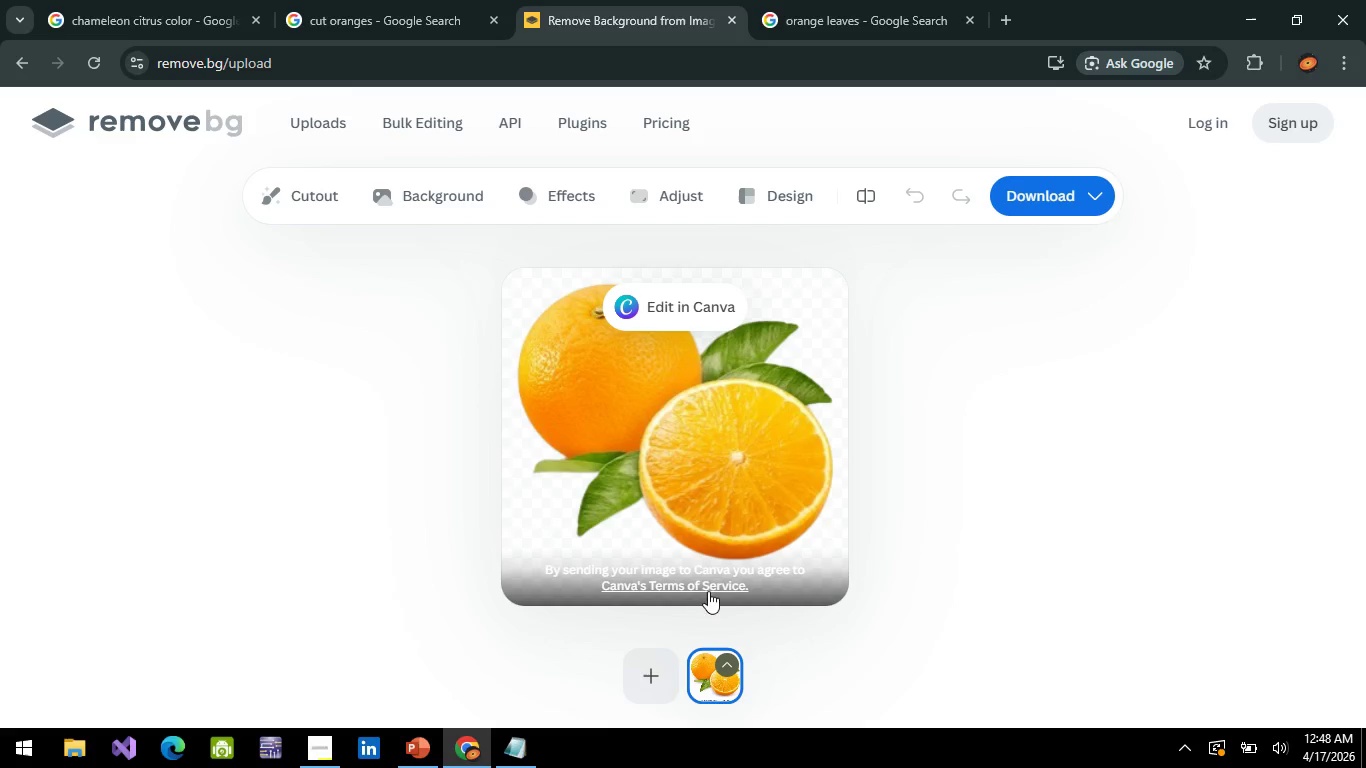 
key(Control+Z)
 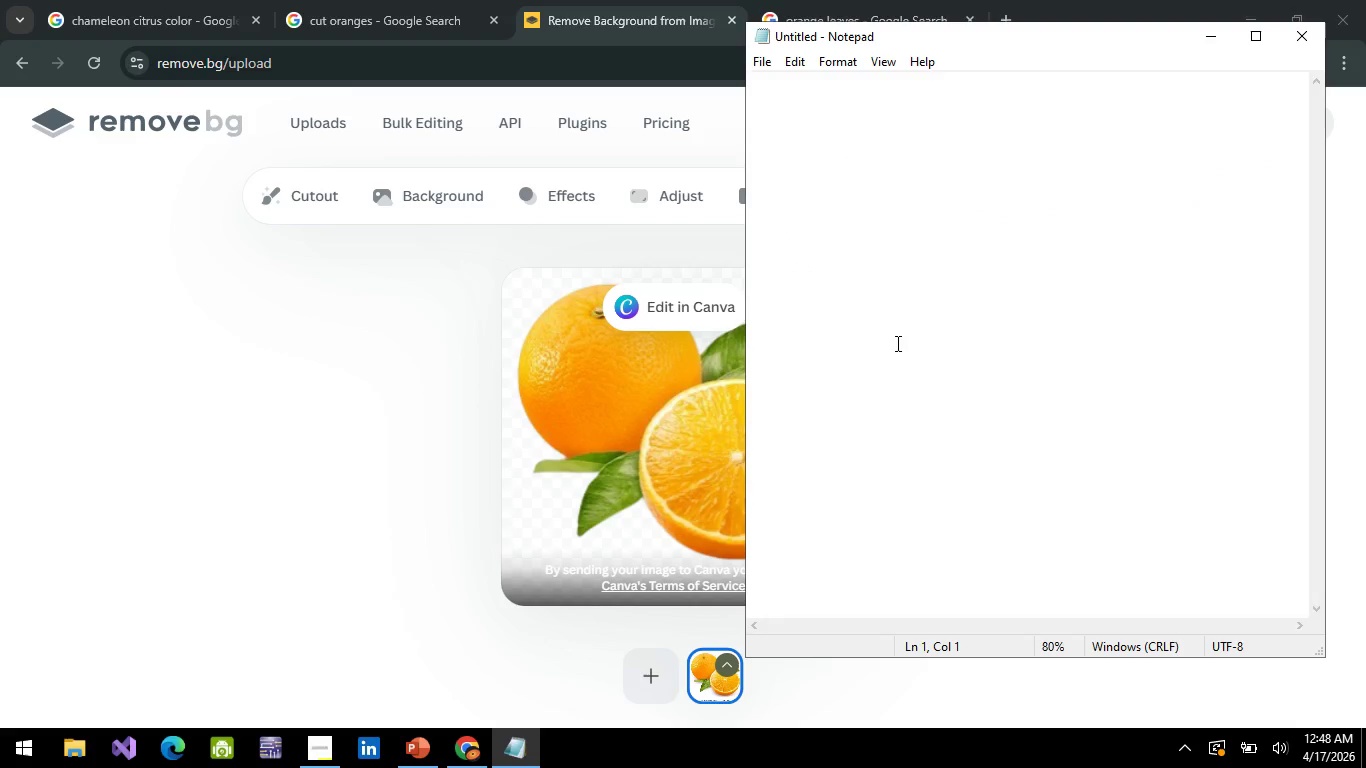 
scroll: coordinate [927, 392], scroll_direction: up, amount: 8.0
 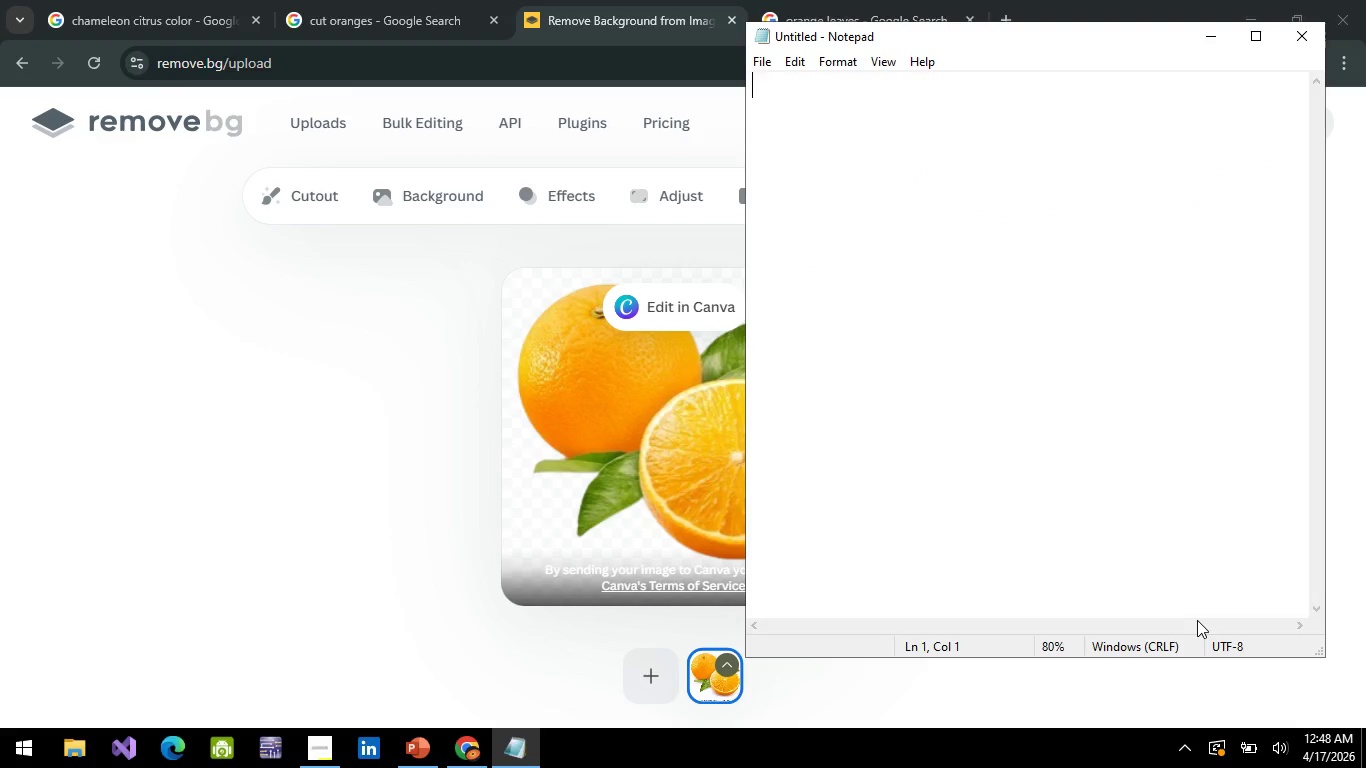 
left_click_drag(start_coordinate=[1197, 620], to_coordinate=[941, 593])
 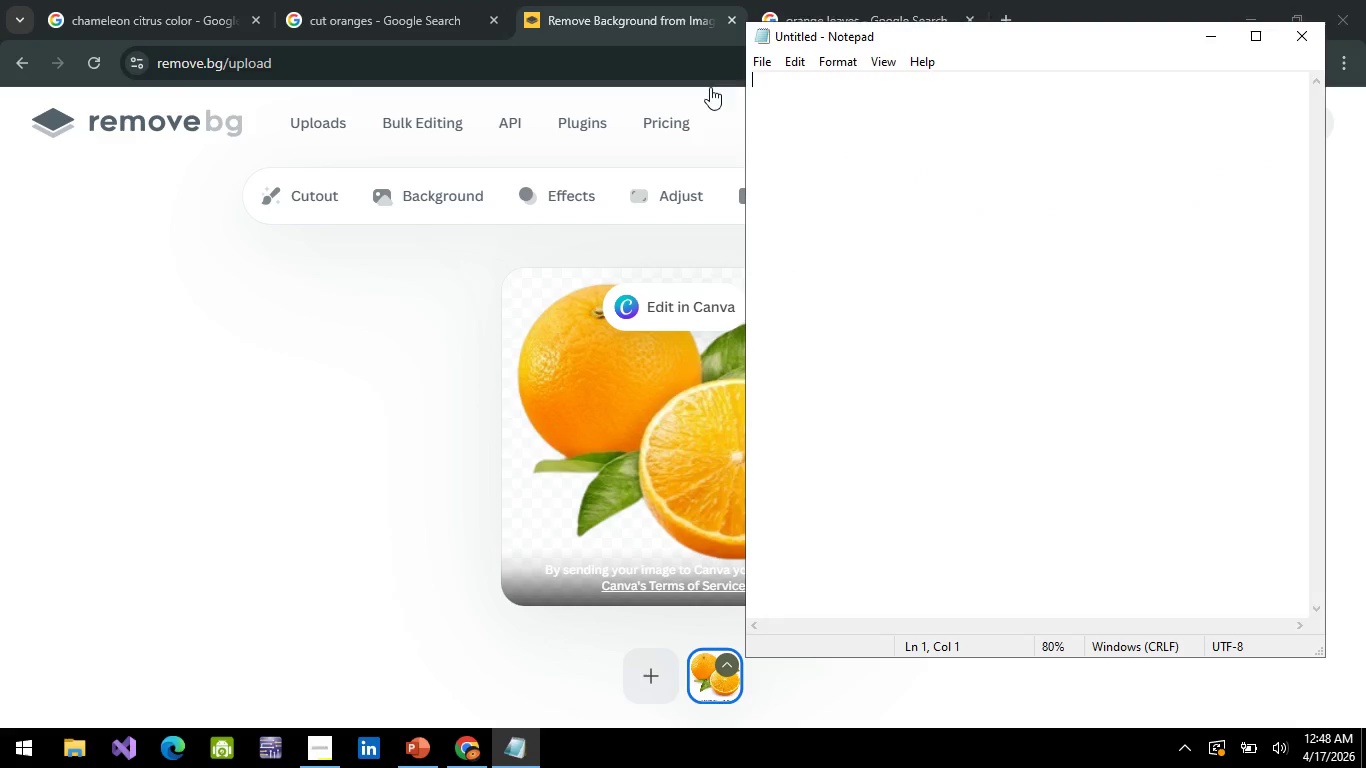 
left_click([864, 14])
 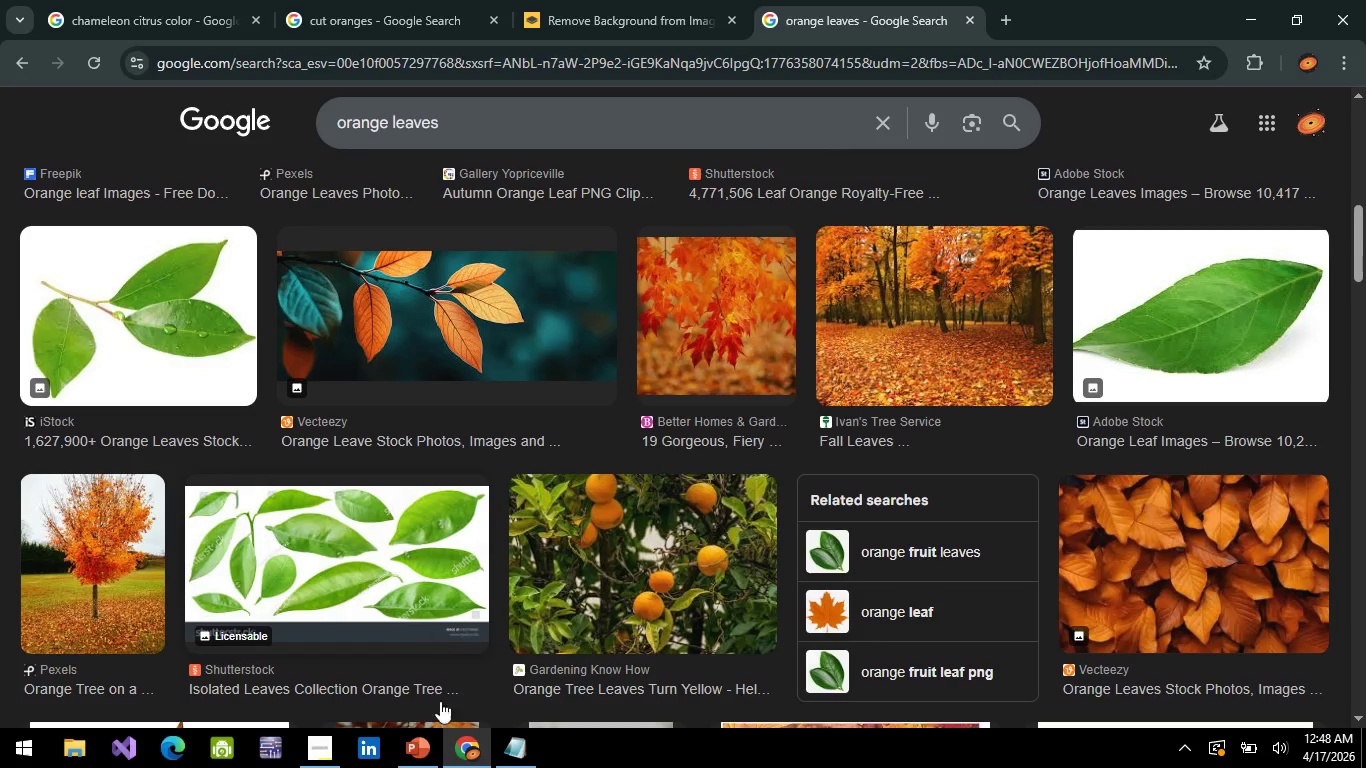 
left_click([519, 767])
 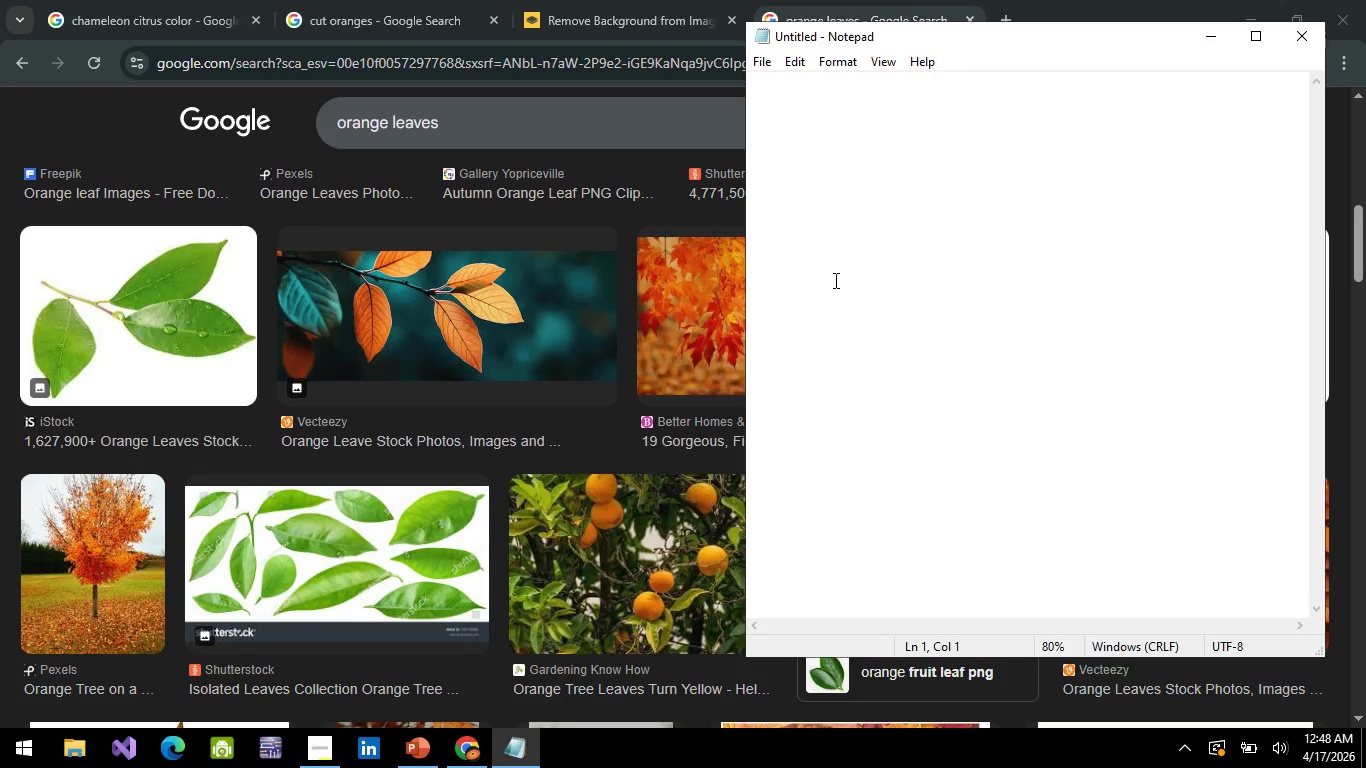 
key(Control+Z)
 